 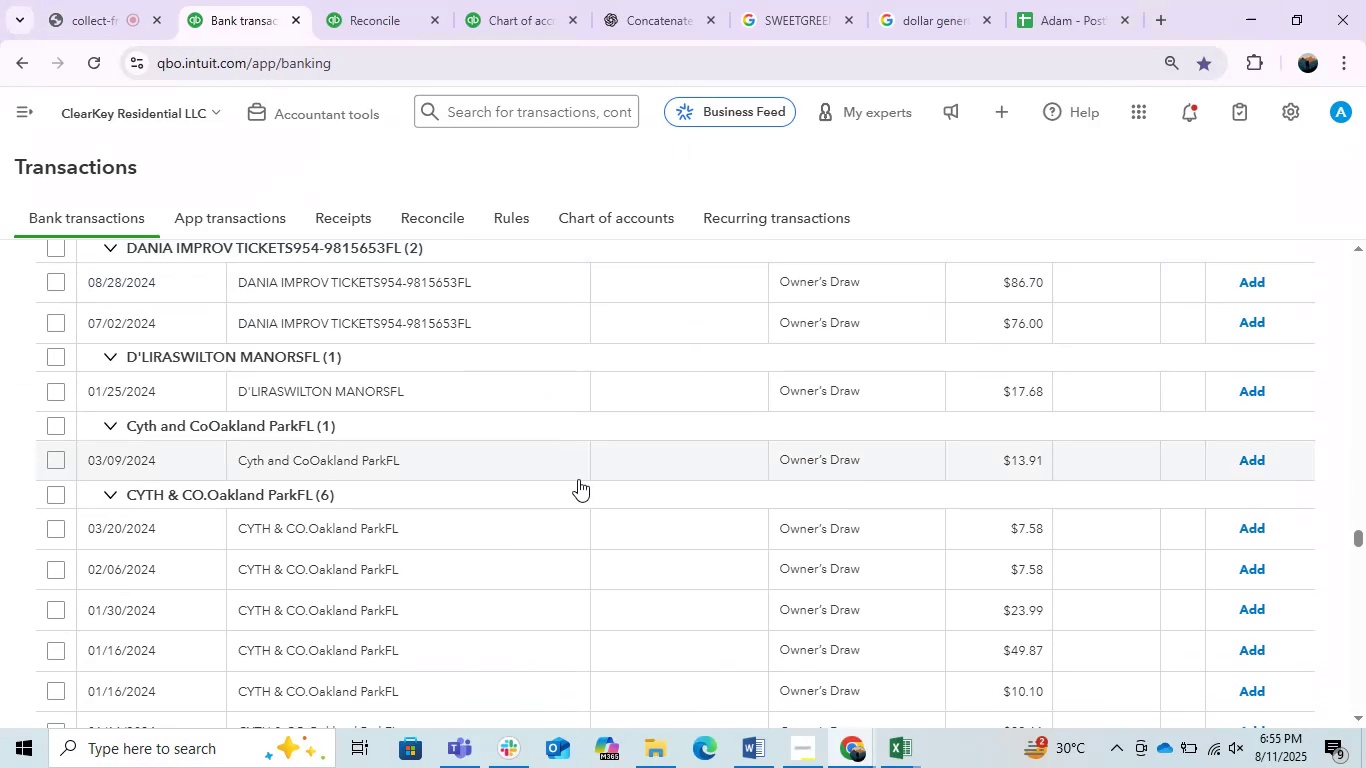 
scroll: coordinate [573, 521], scroll_direction: down, amount: 4.0
 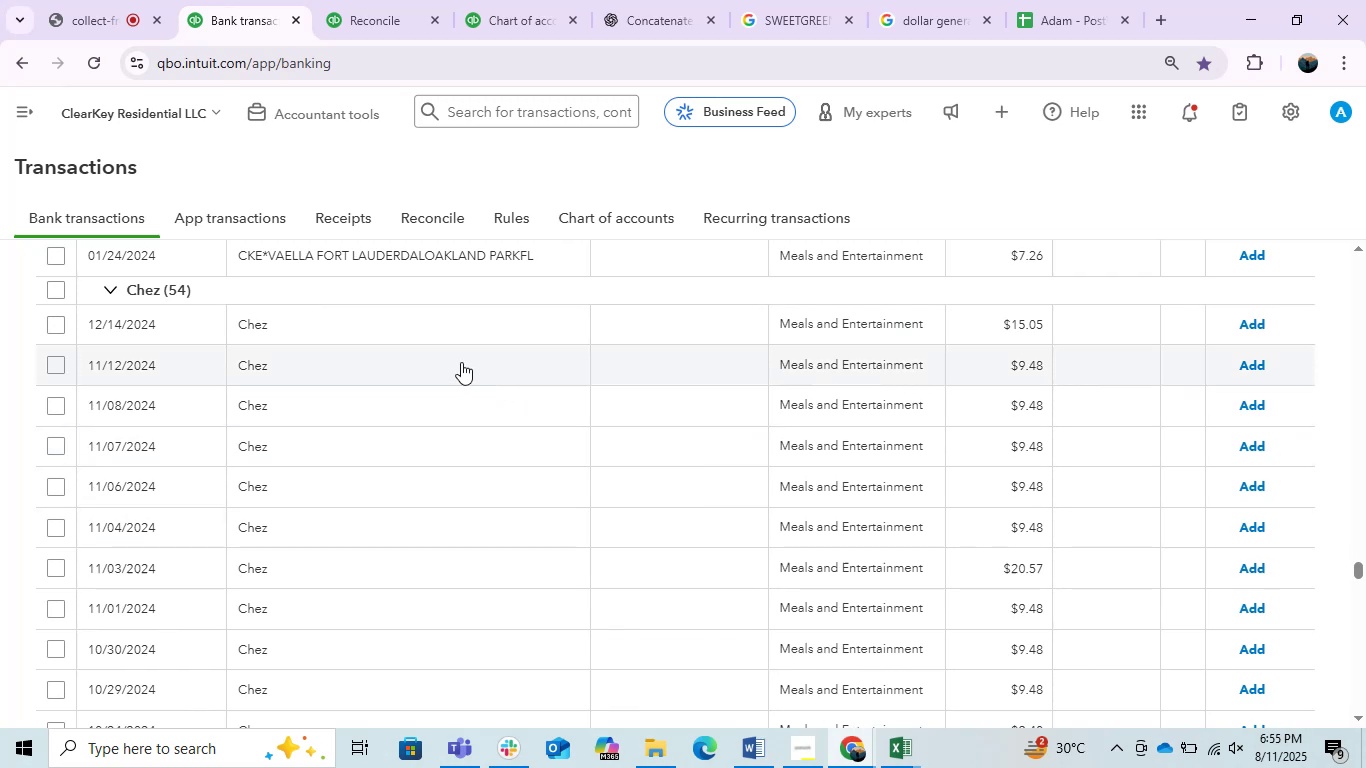 
left_click([391, 336])
 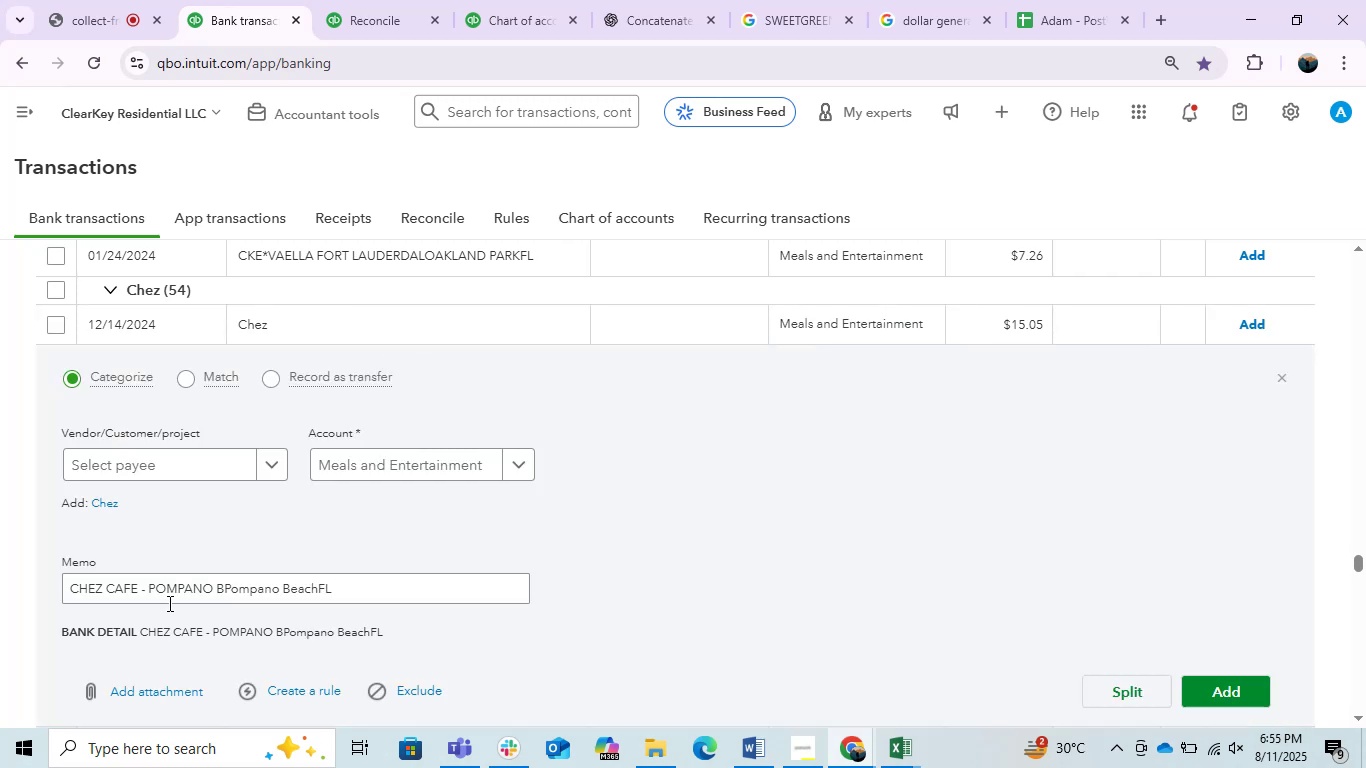 
left_click_drag(start_coordinate=[135, 591], to_coordinate=[0, 573])
 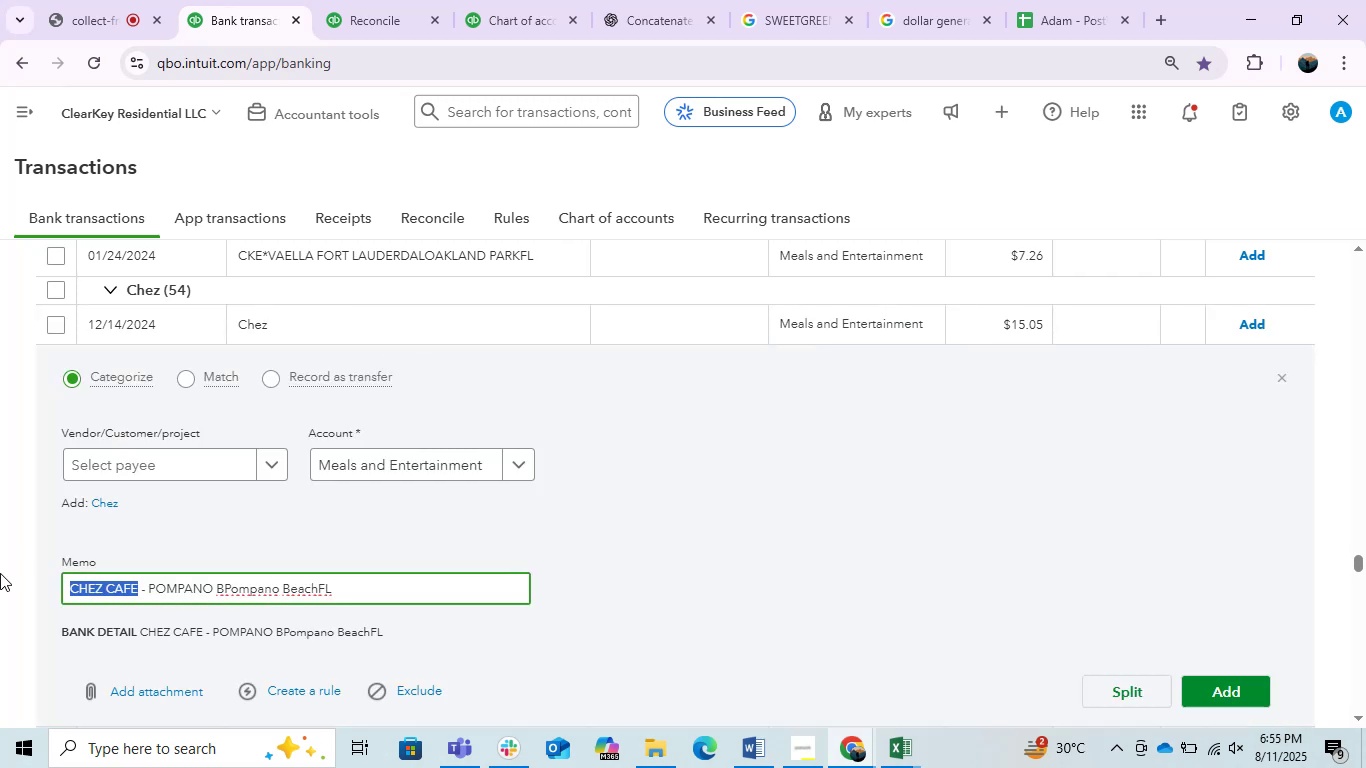 
key(Control+C)
 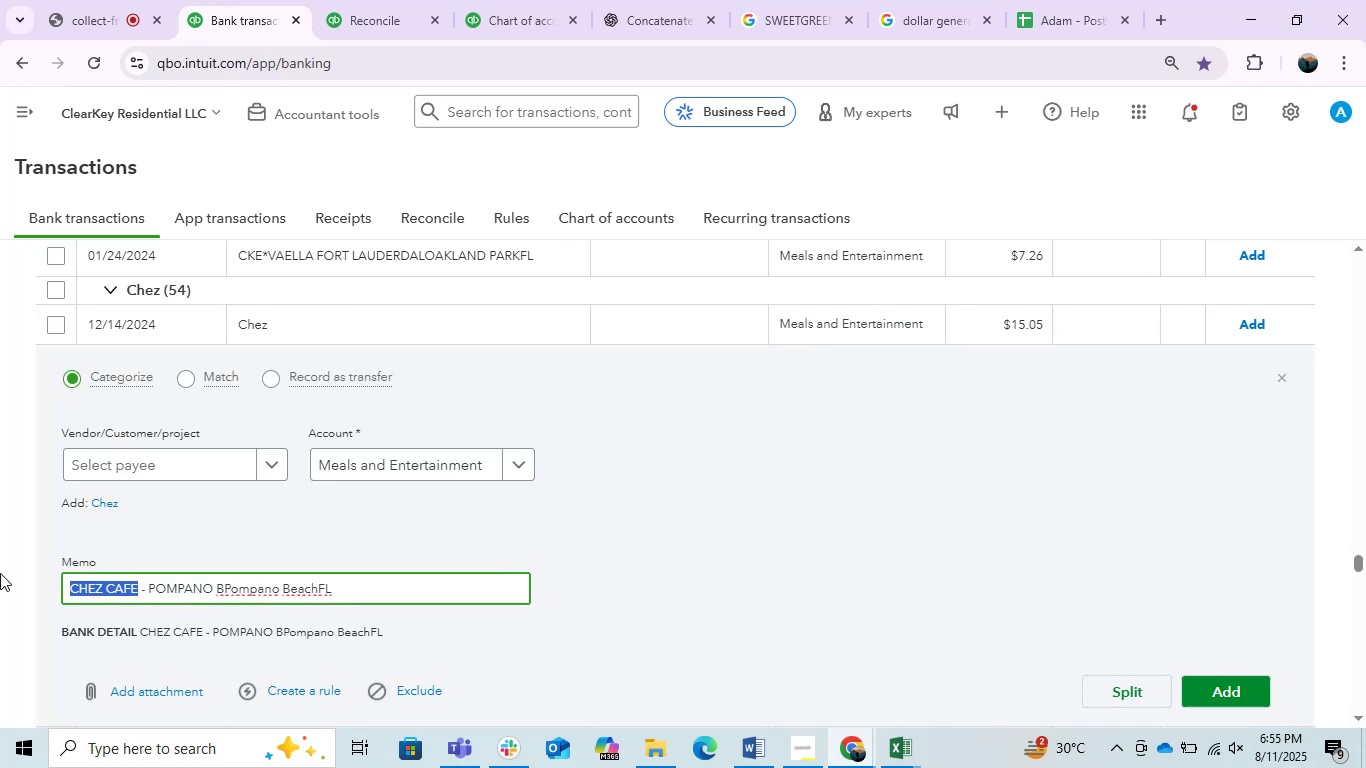 
key(Control+C)
 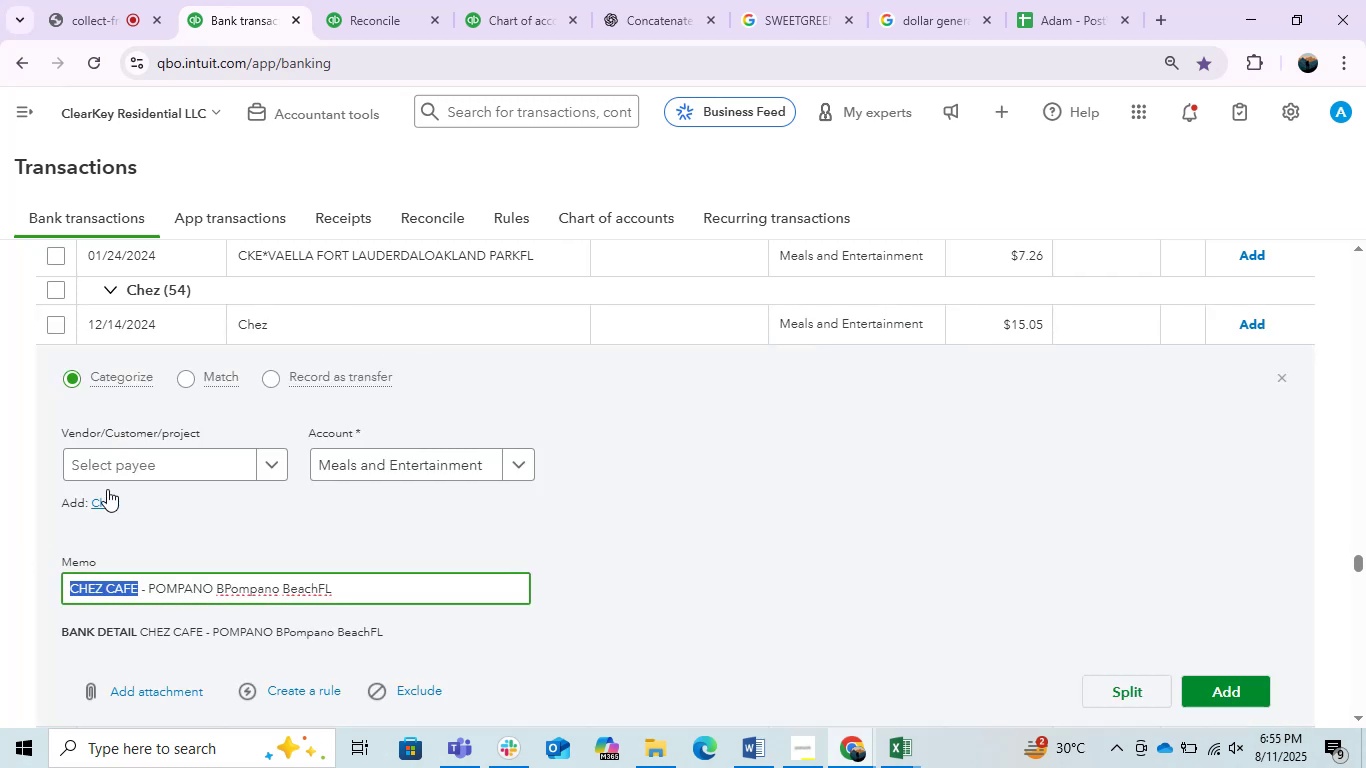 
left_click([107, 489])
 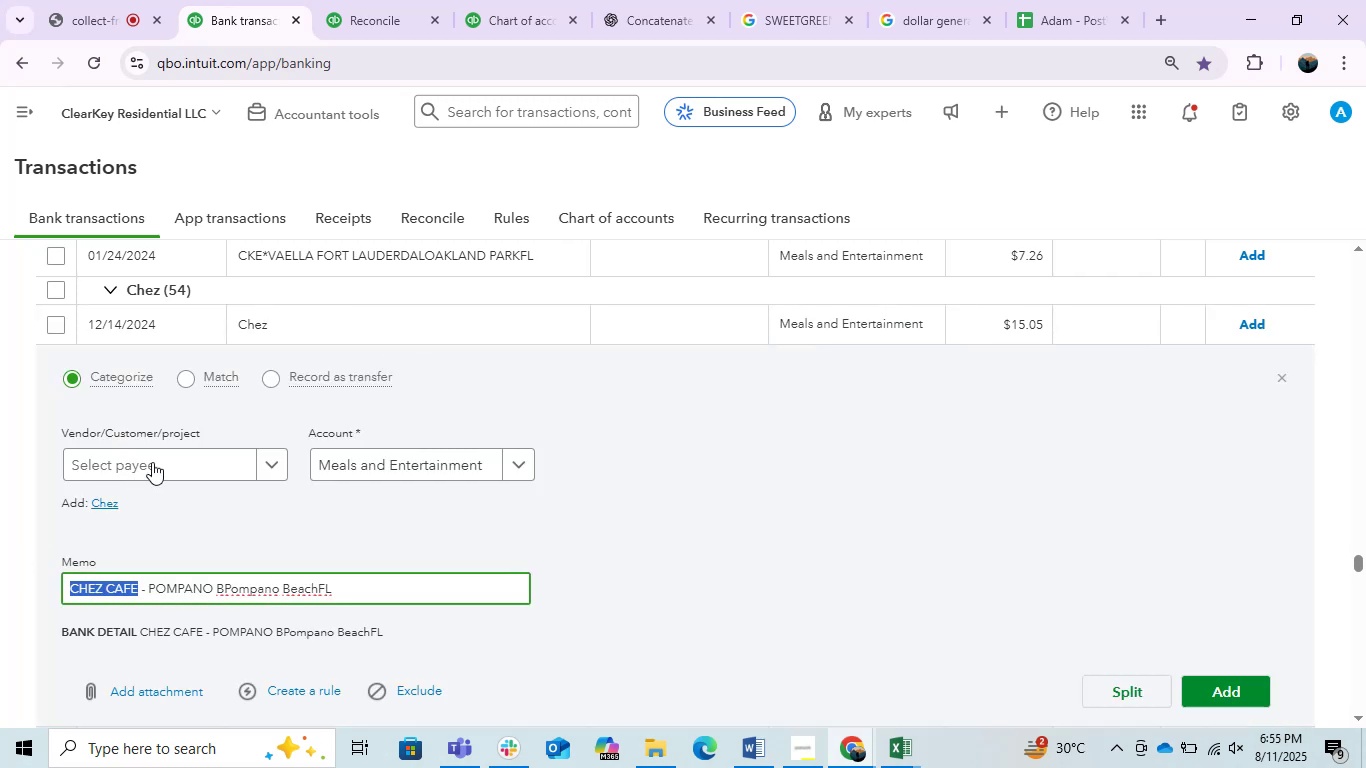 
left_click([152, 462])
 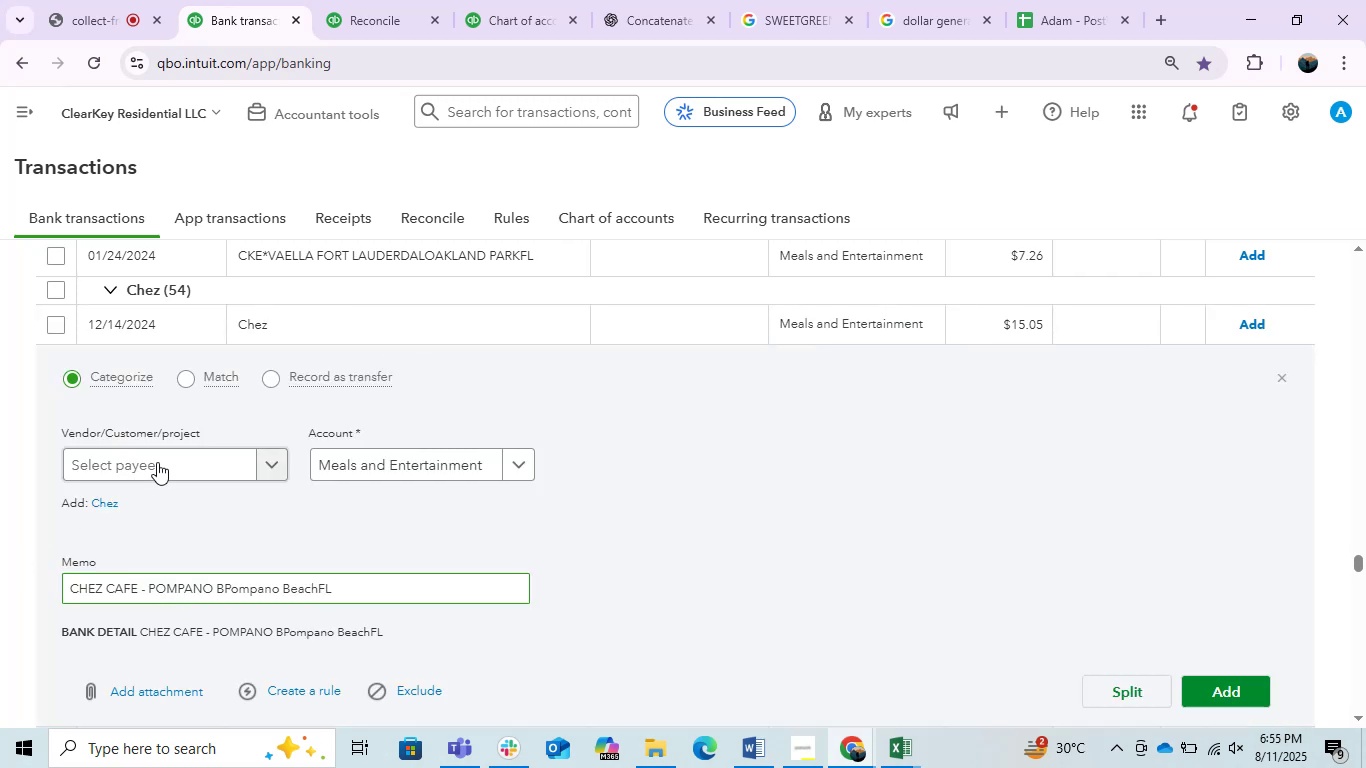 
left_click([159, 462])
 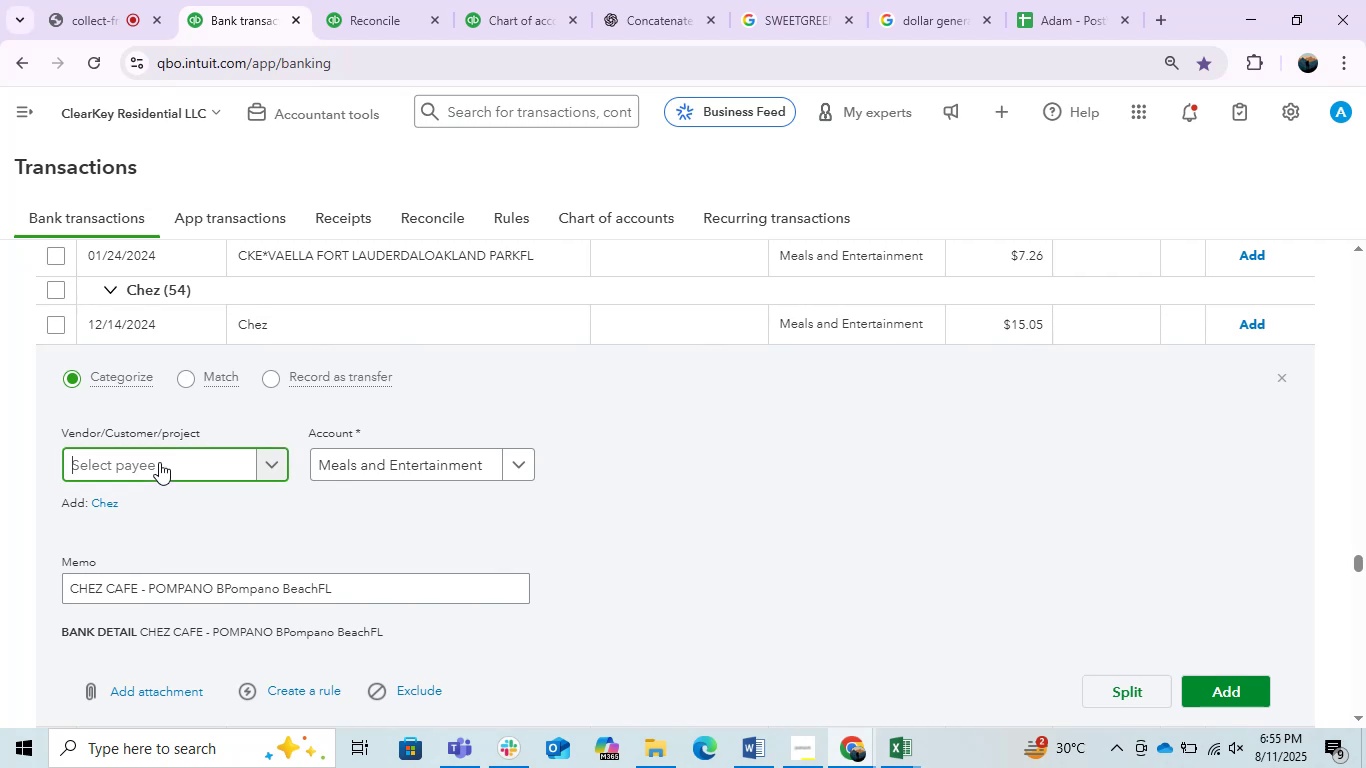 
key(Control+V)
 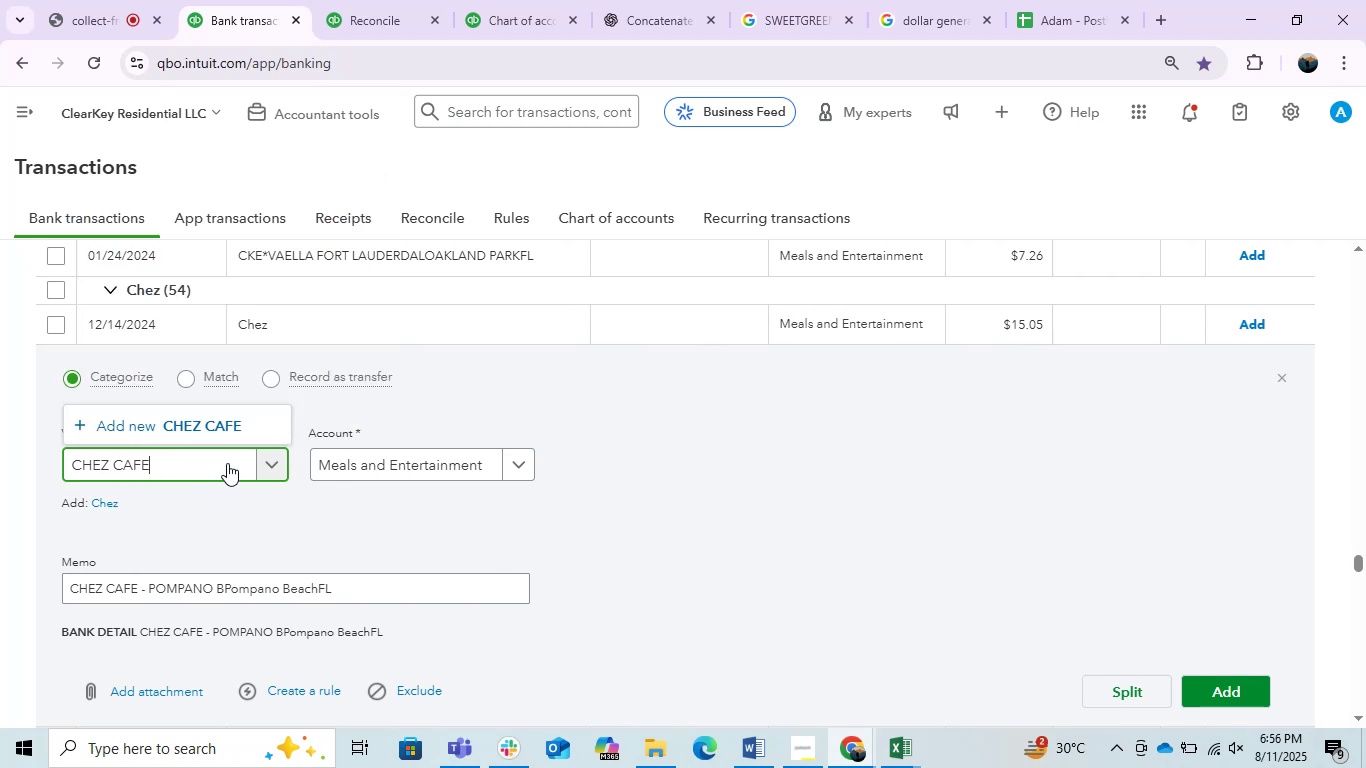 
left_click([209, 432])
 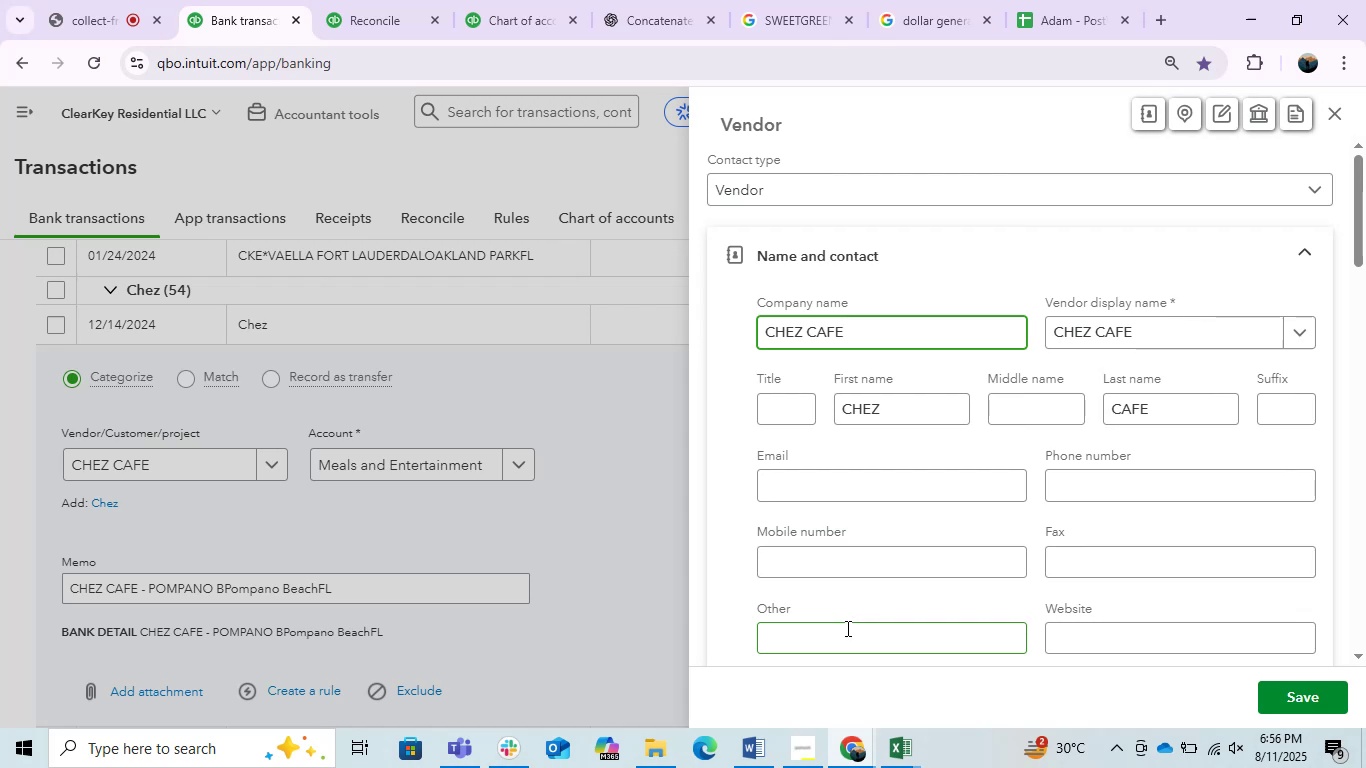 
wait(18.05)
 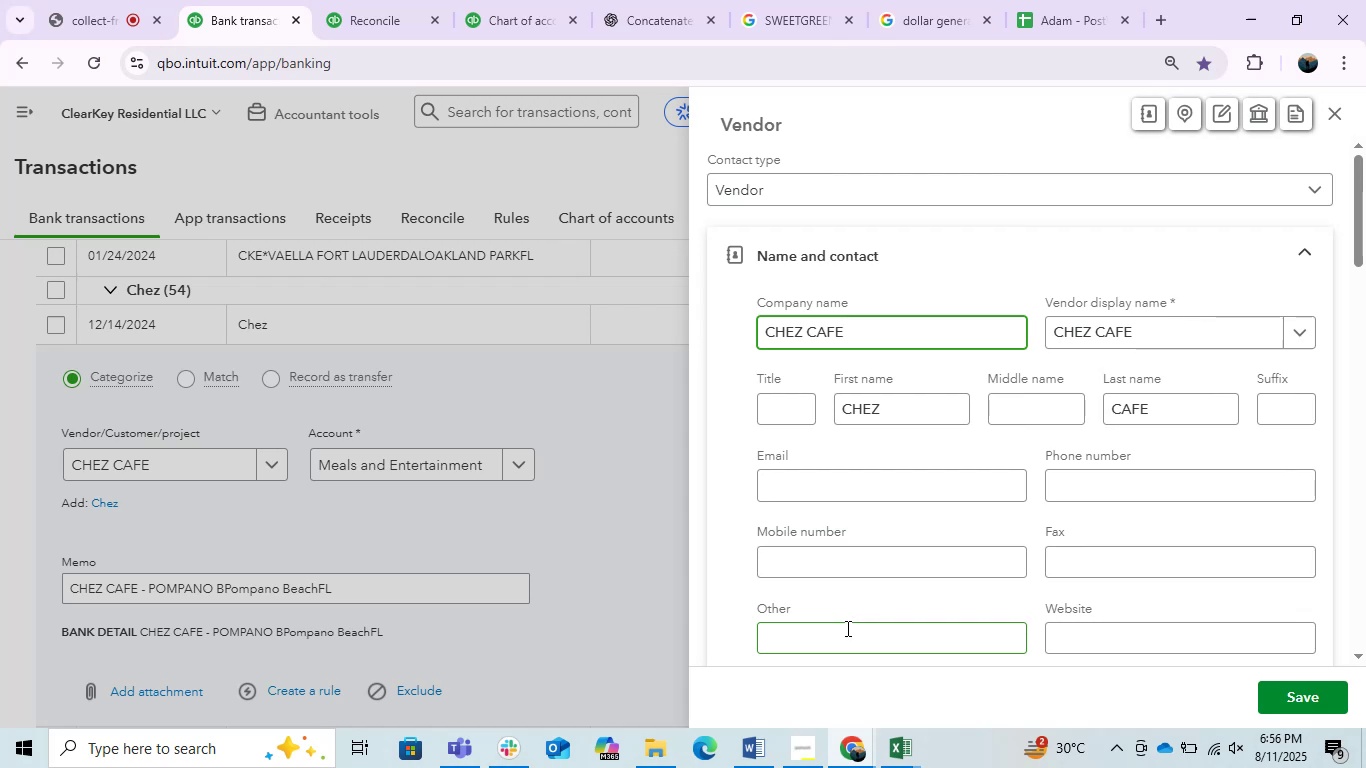 
left_click([1313, 700])
 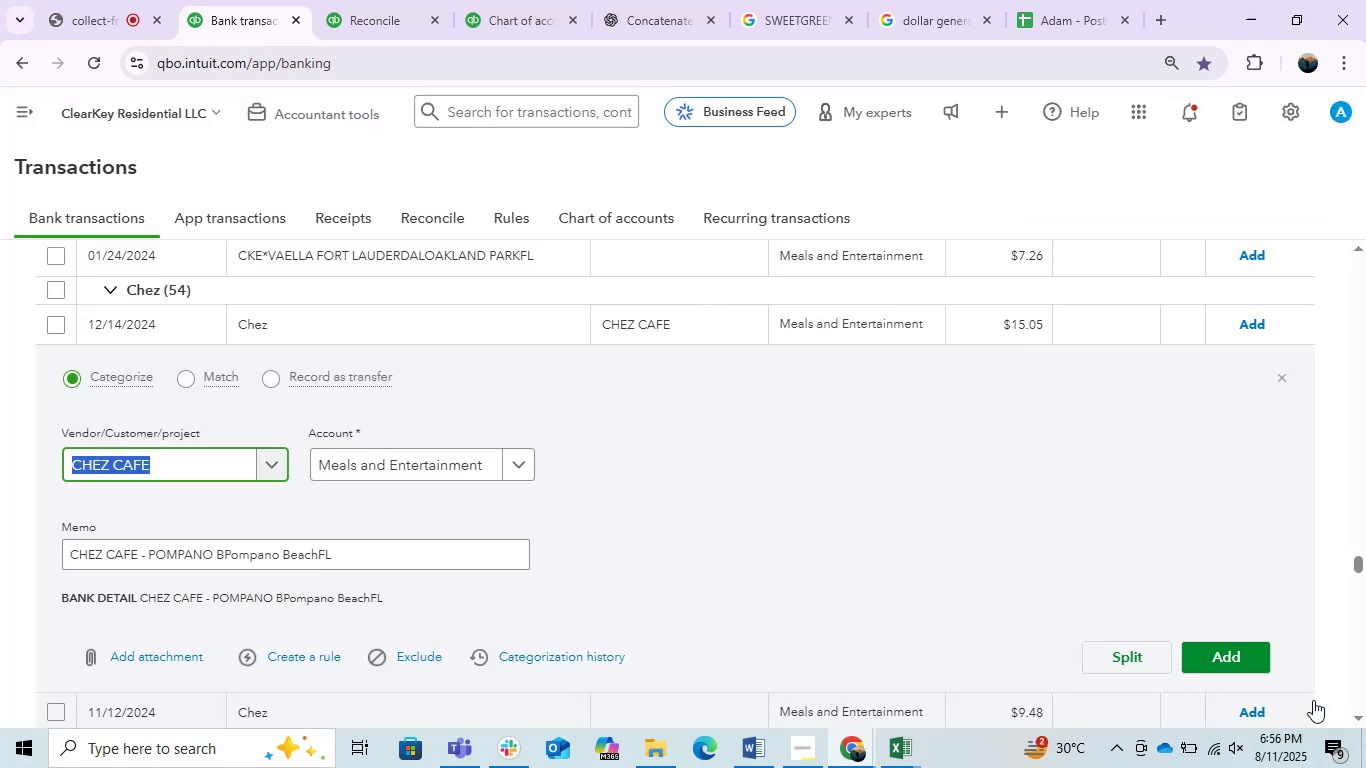 
wait(7.26)
 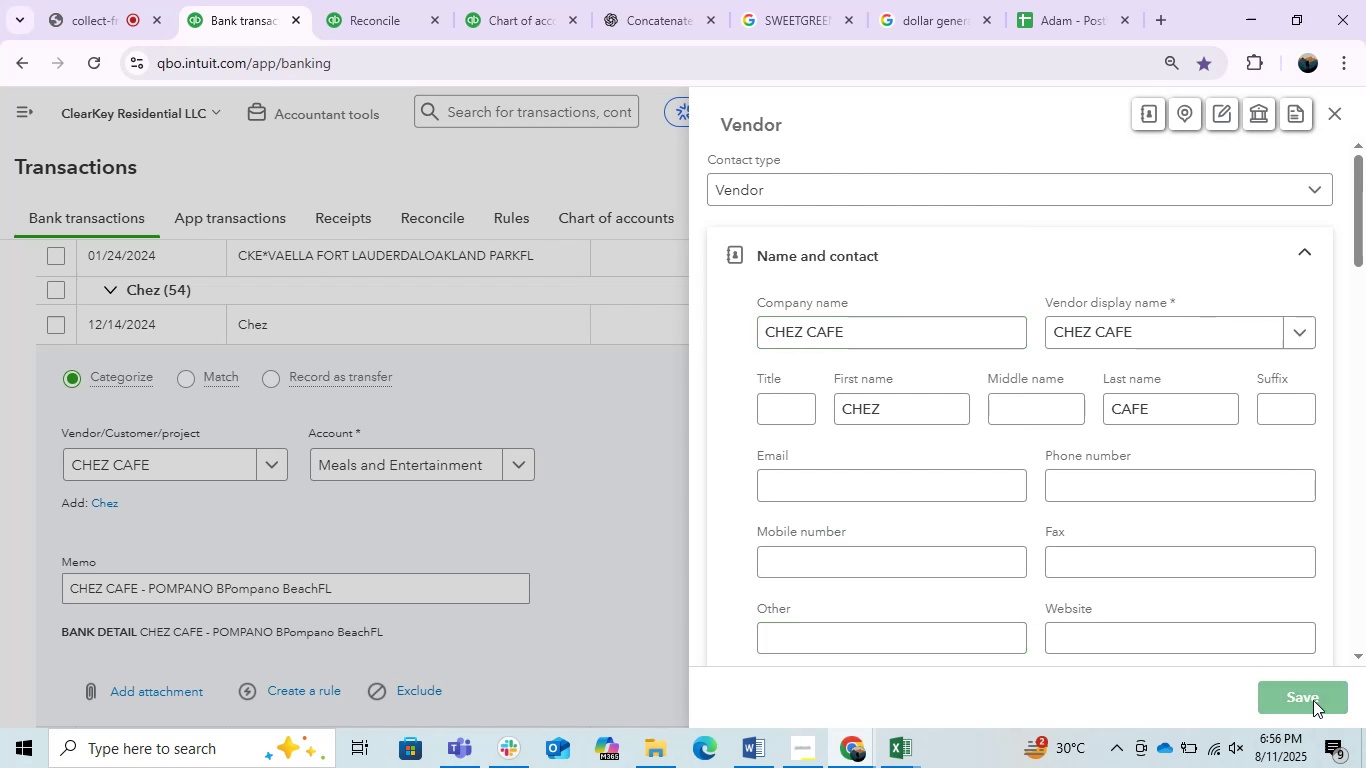 
left_click([805, 498])
 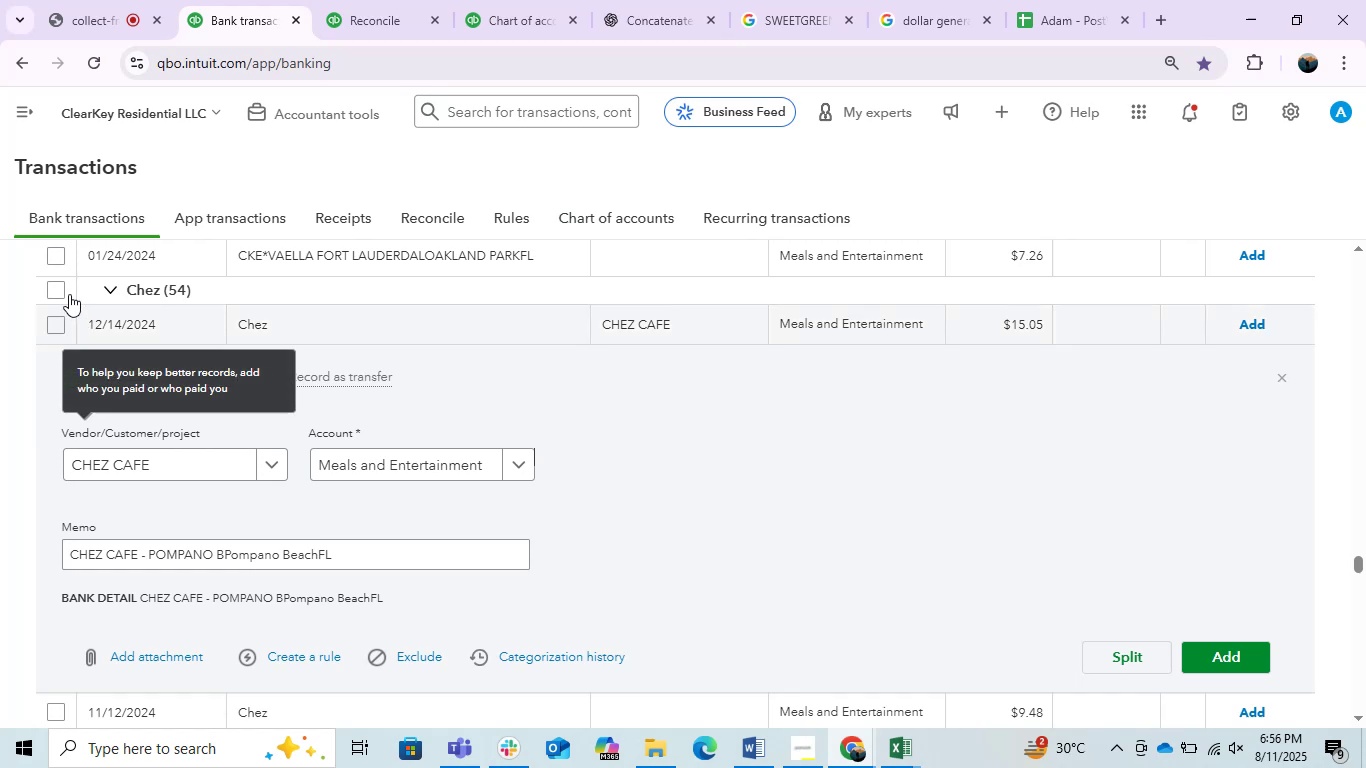 
left_click([67, 285])
 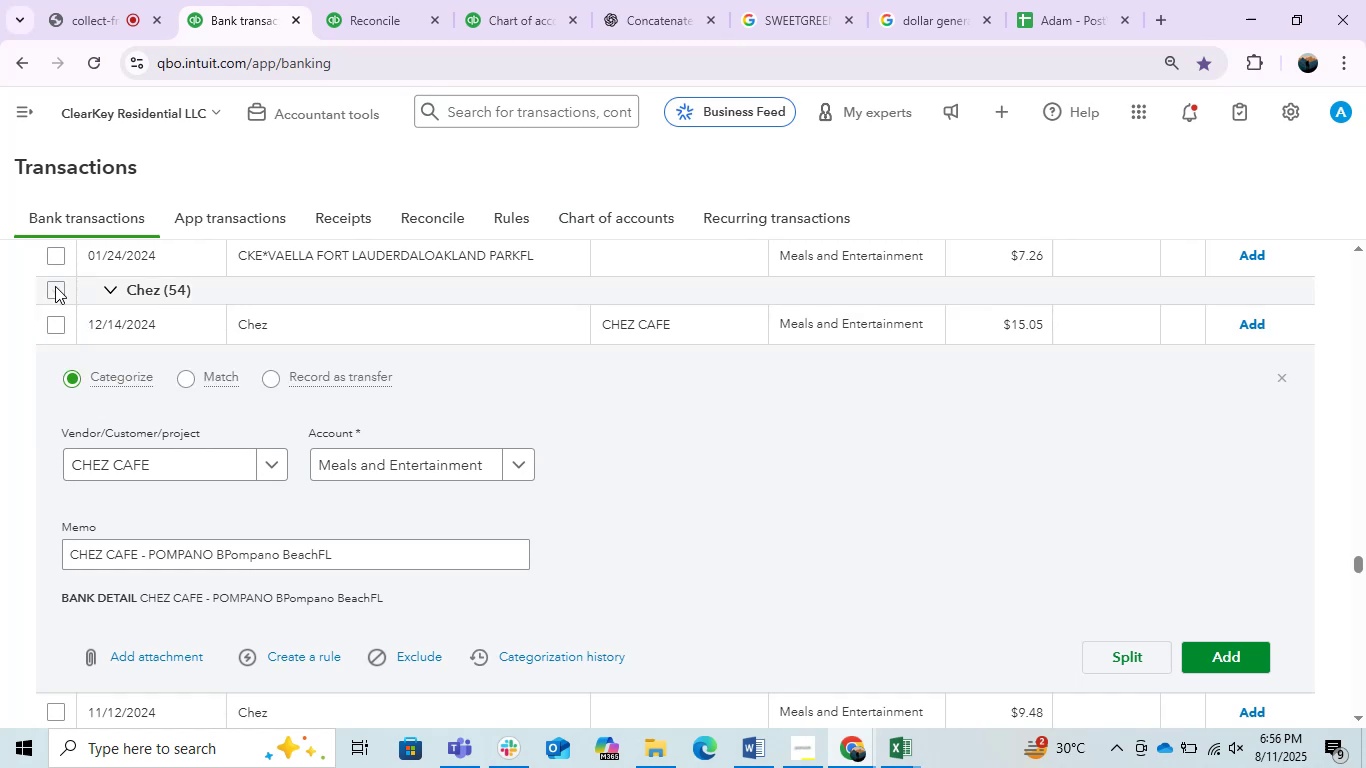 
left_click([55, 286])
 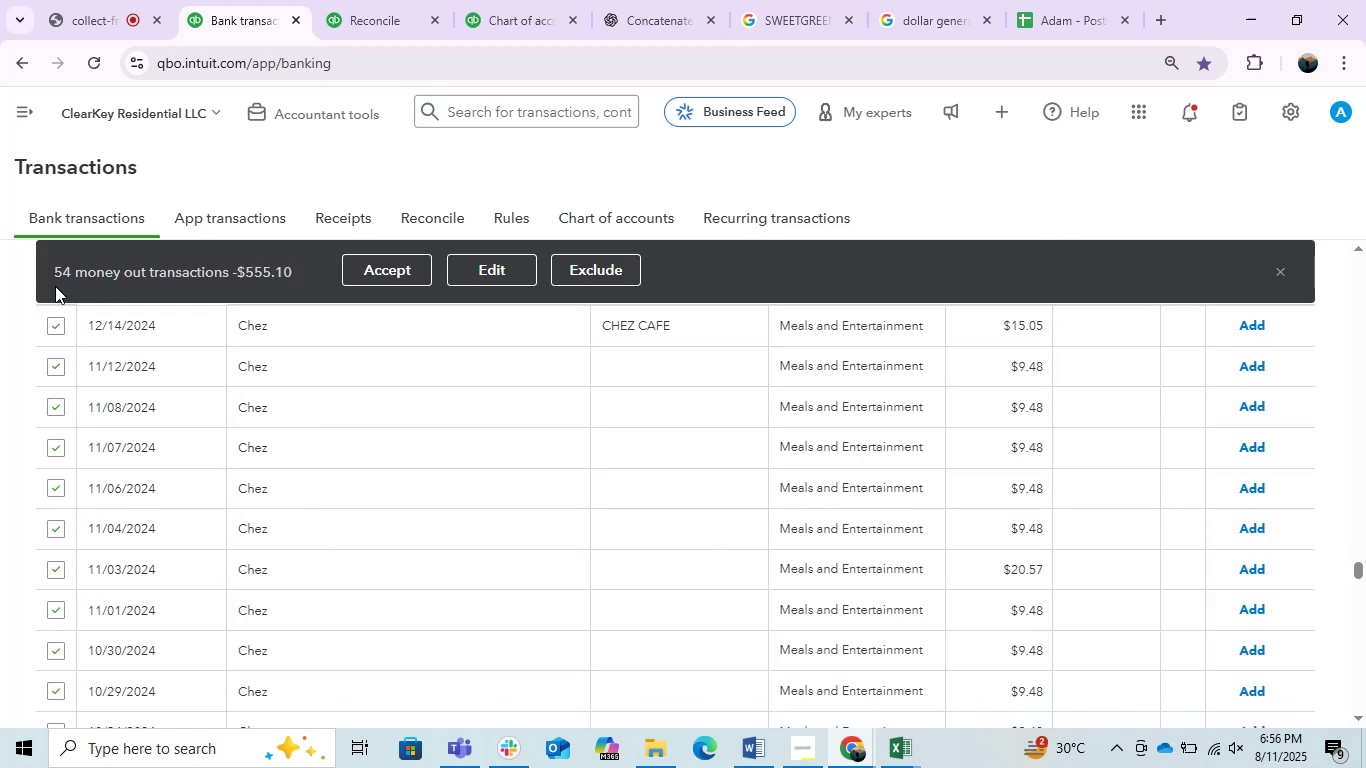 
left_click([475, 280])
 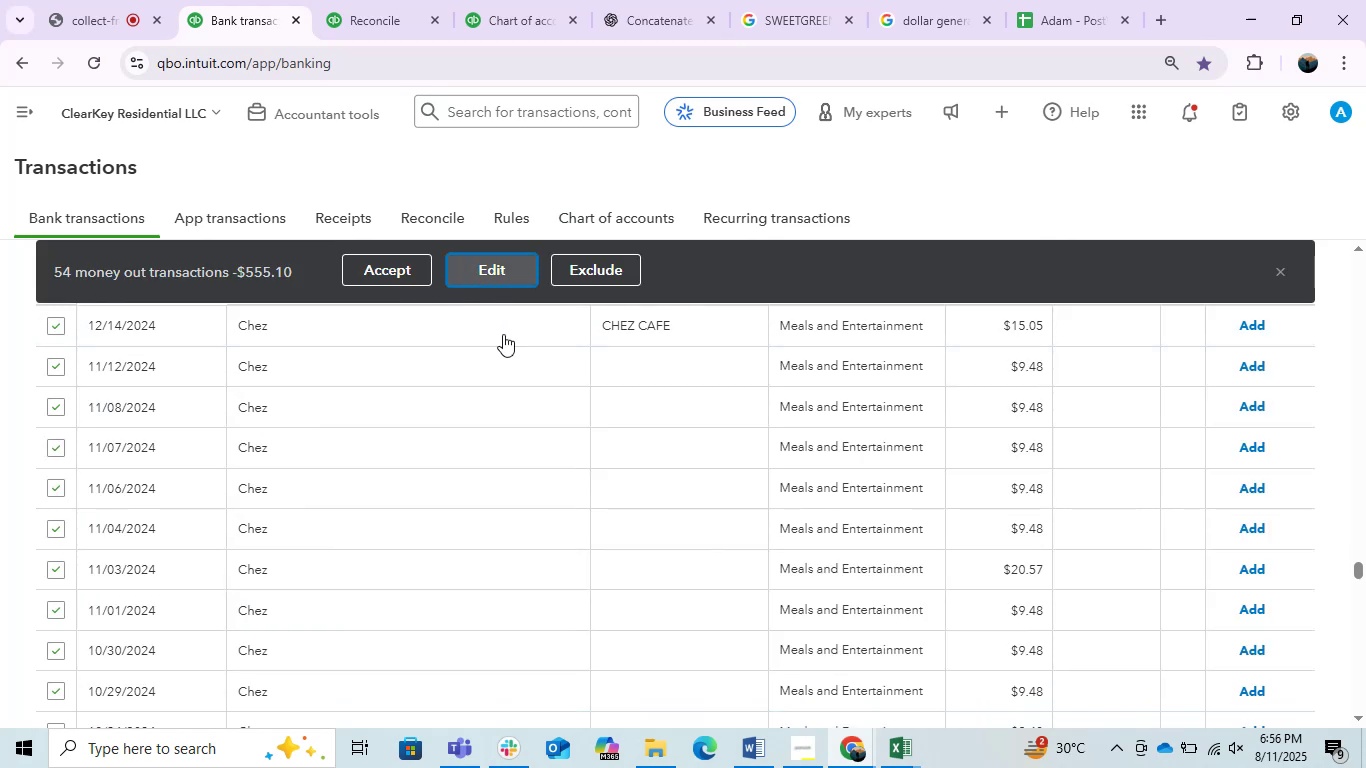 
mouse_move([403, 423])
 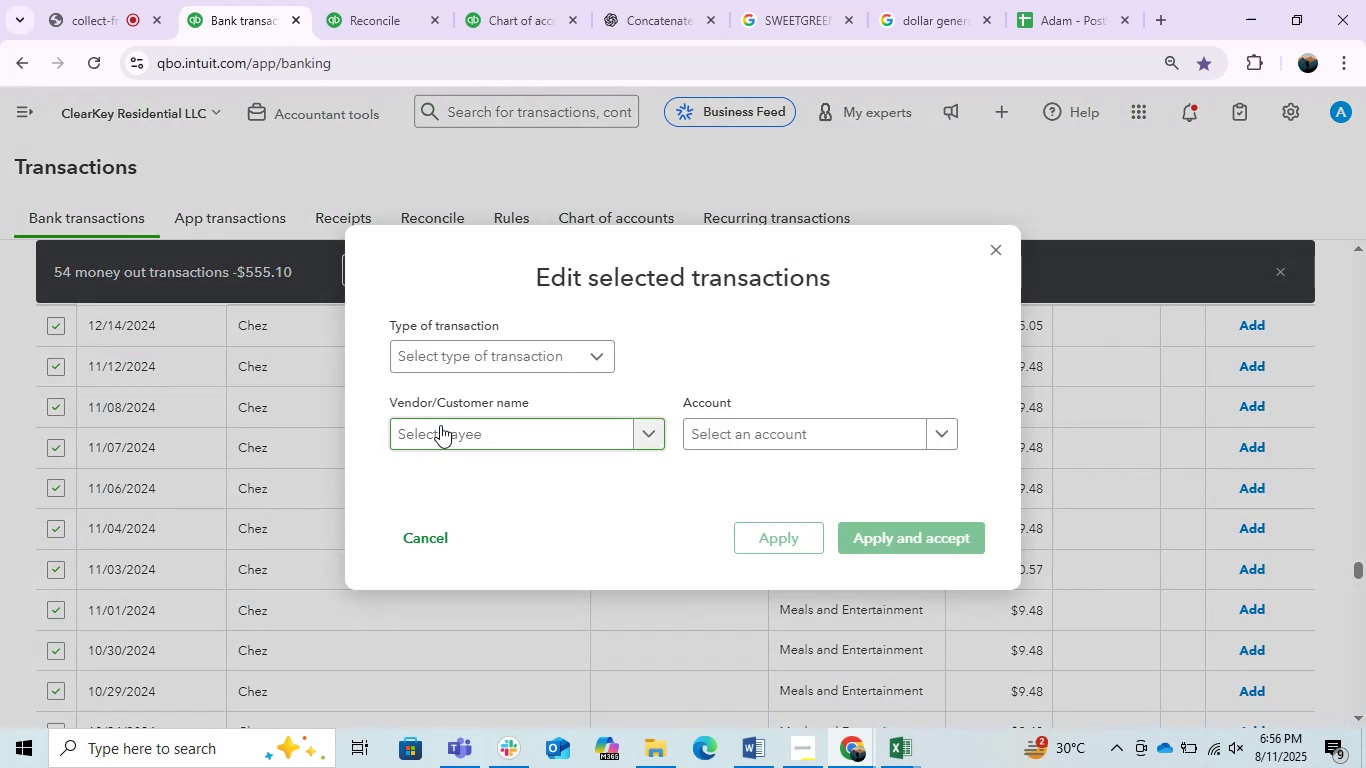 
left_click([440, 425])
 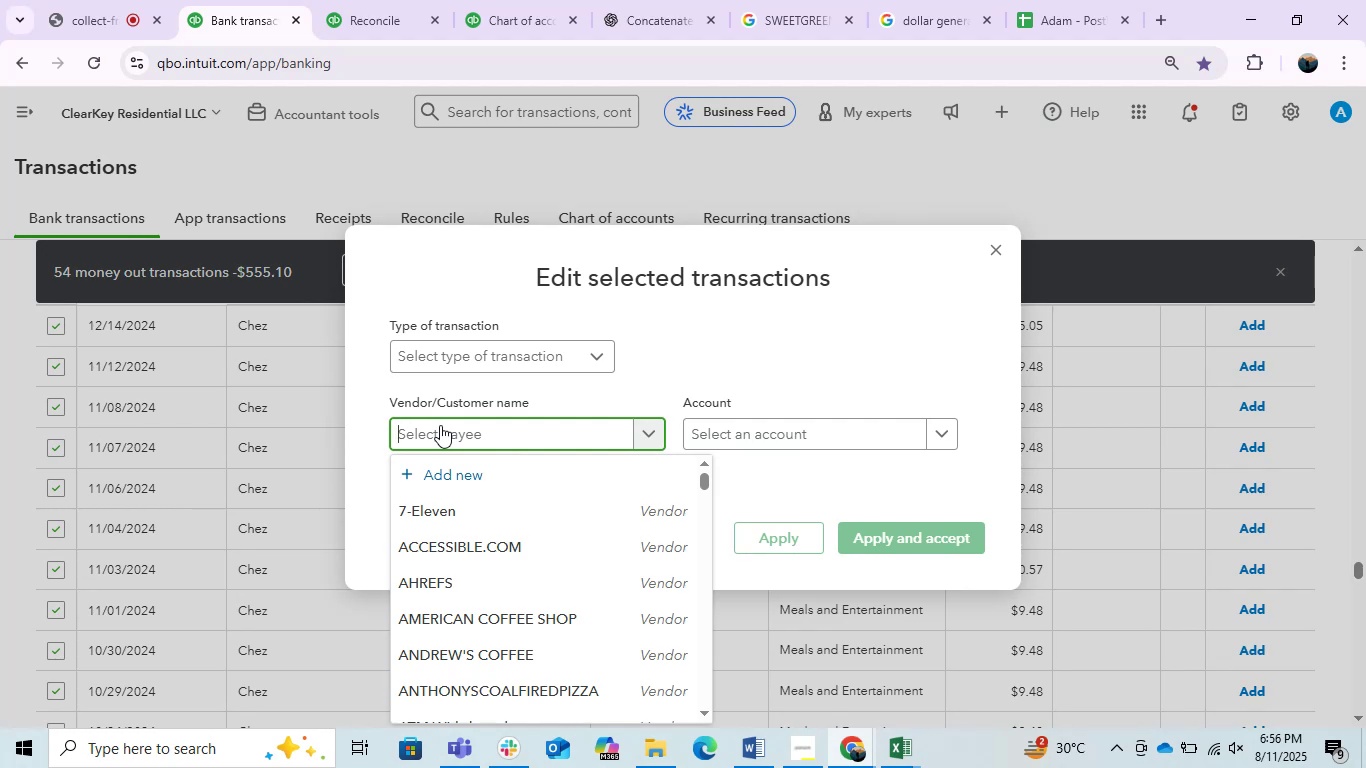 
key(Control+V)
 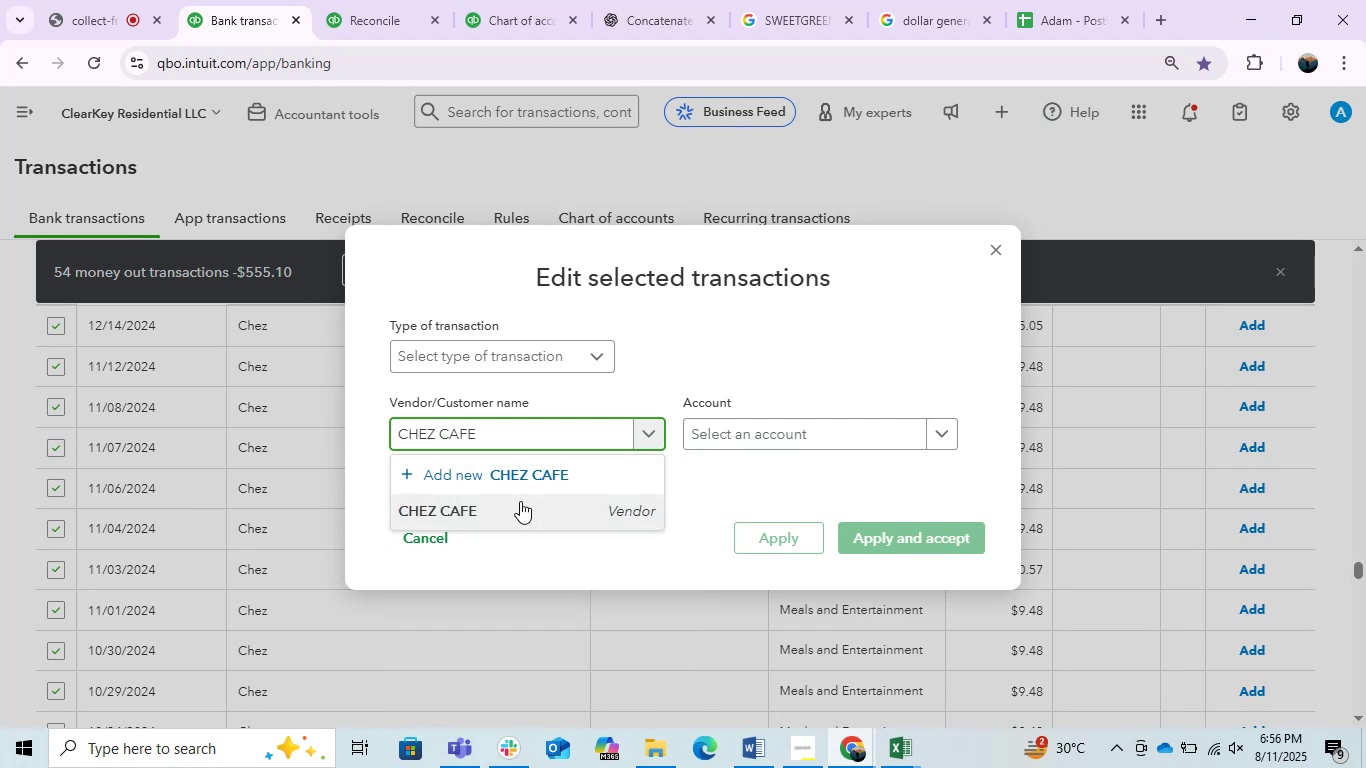 
left_click([520, 505])
 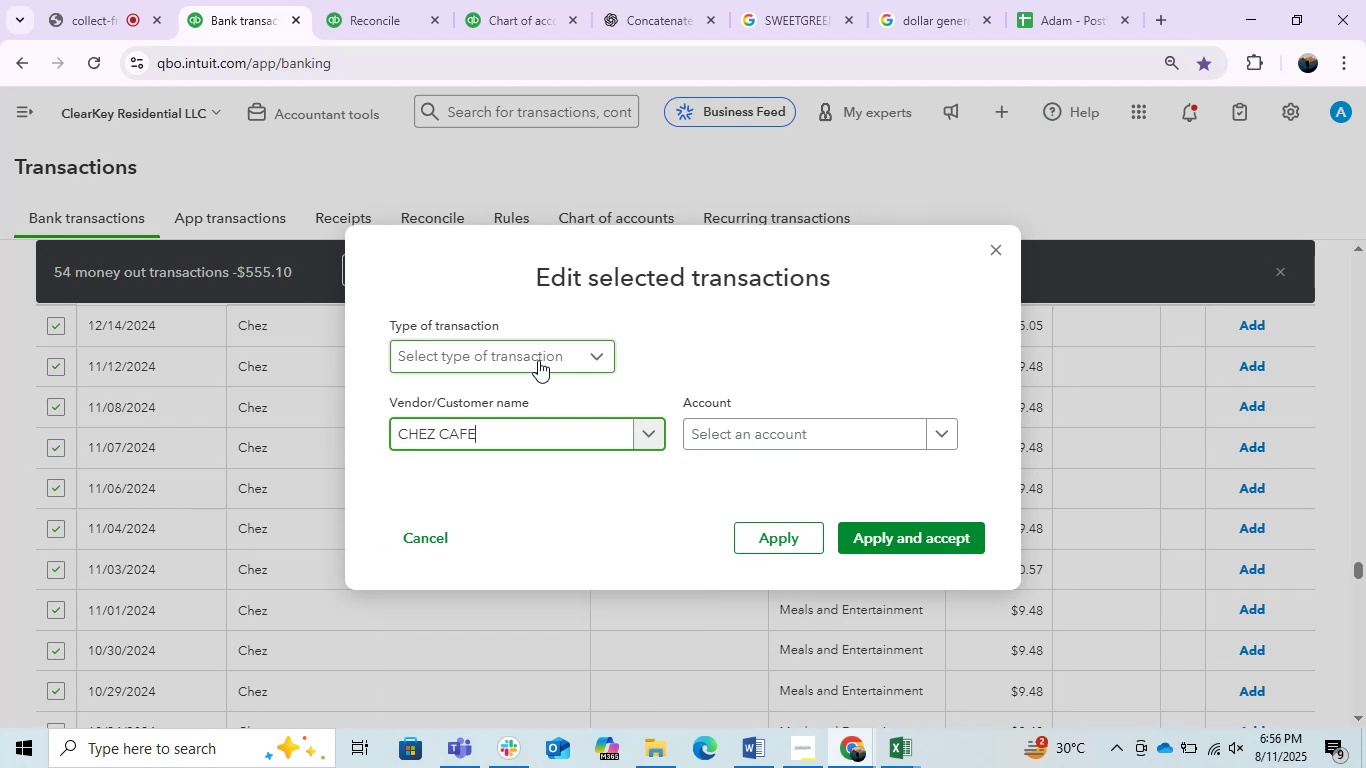 
left_click([538, 360])
 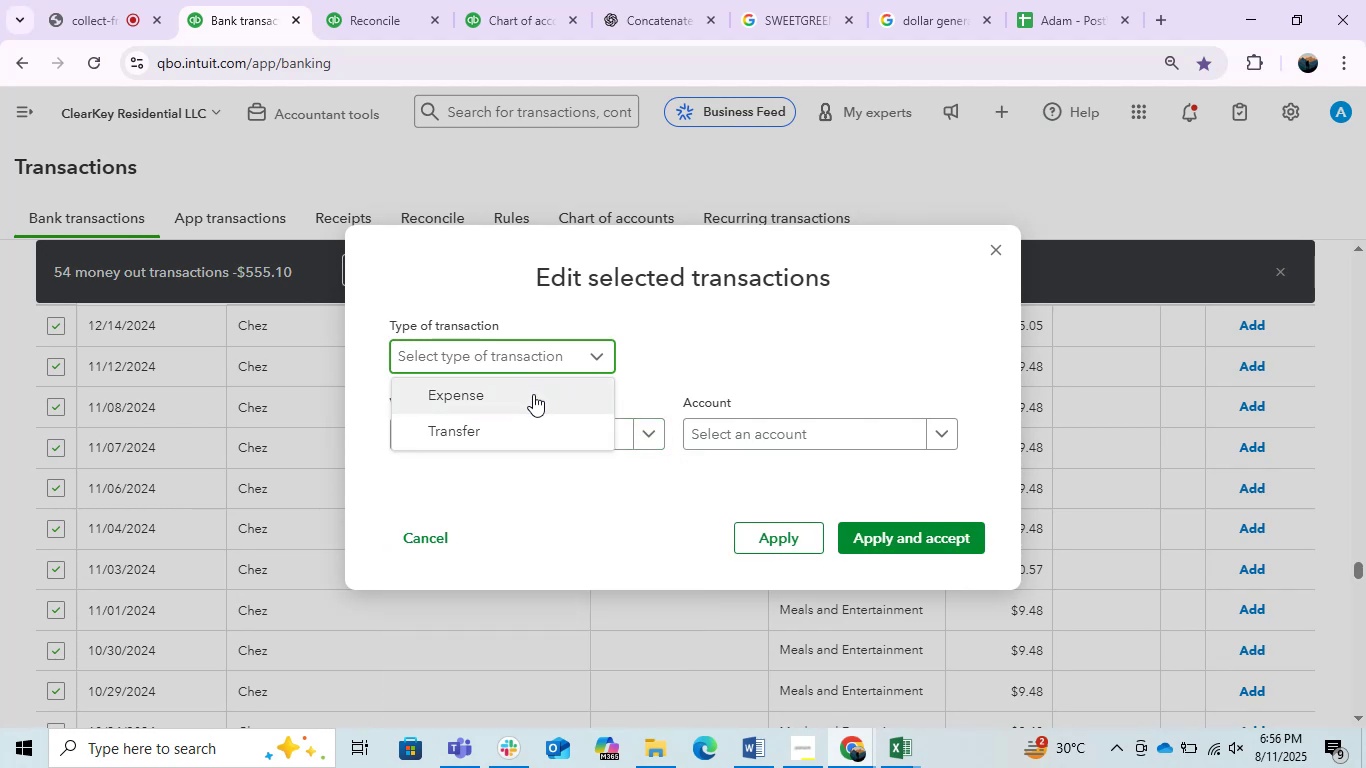 
left_click([528, 398])
 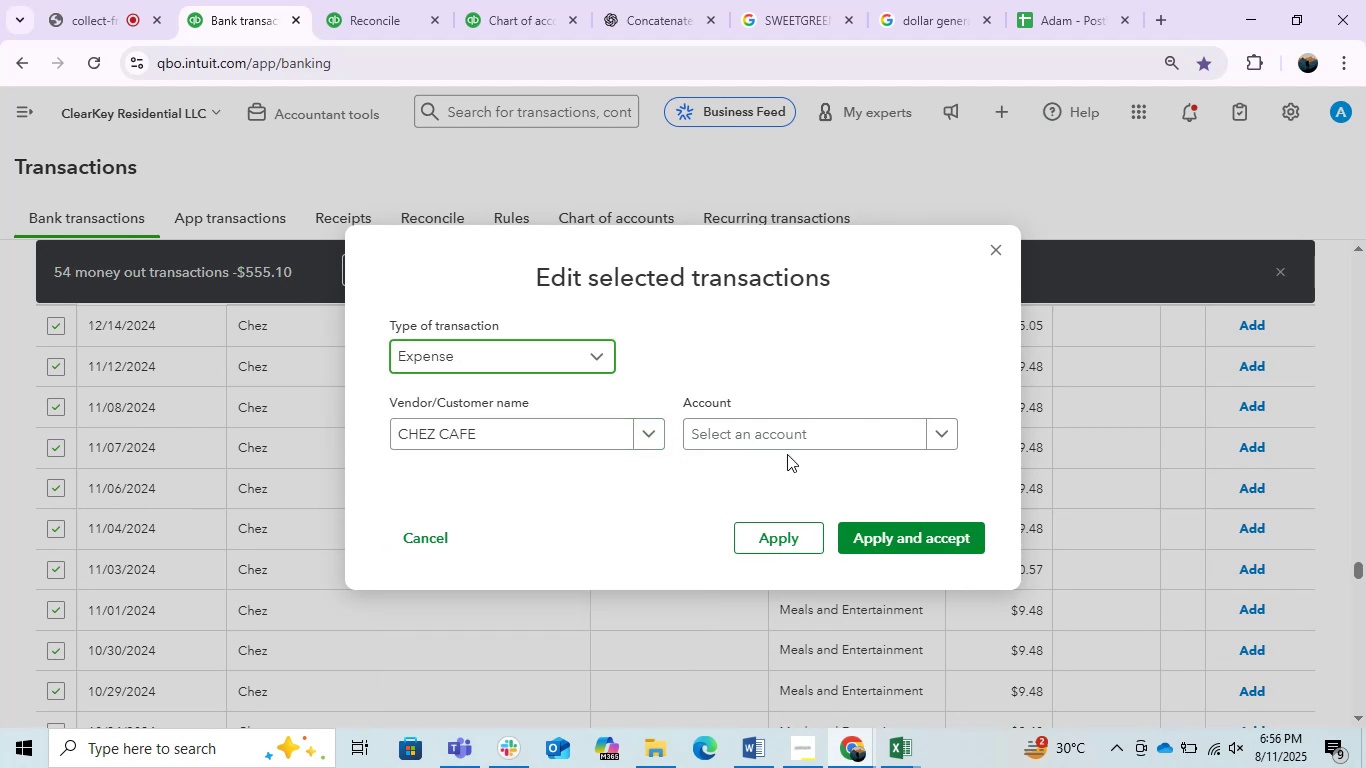 
left_click([766, 436])
 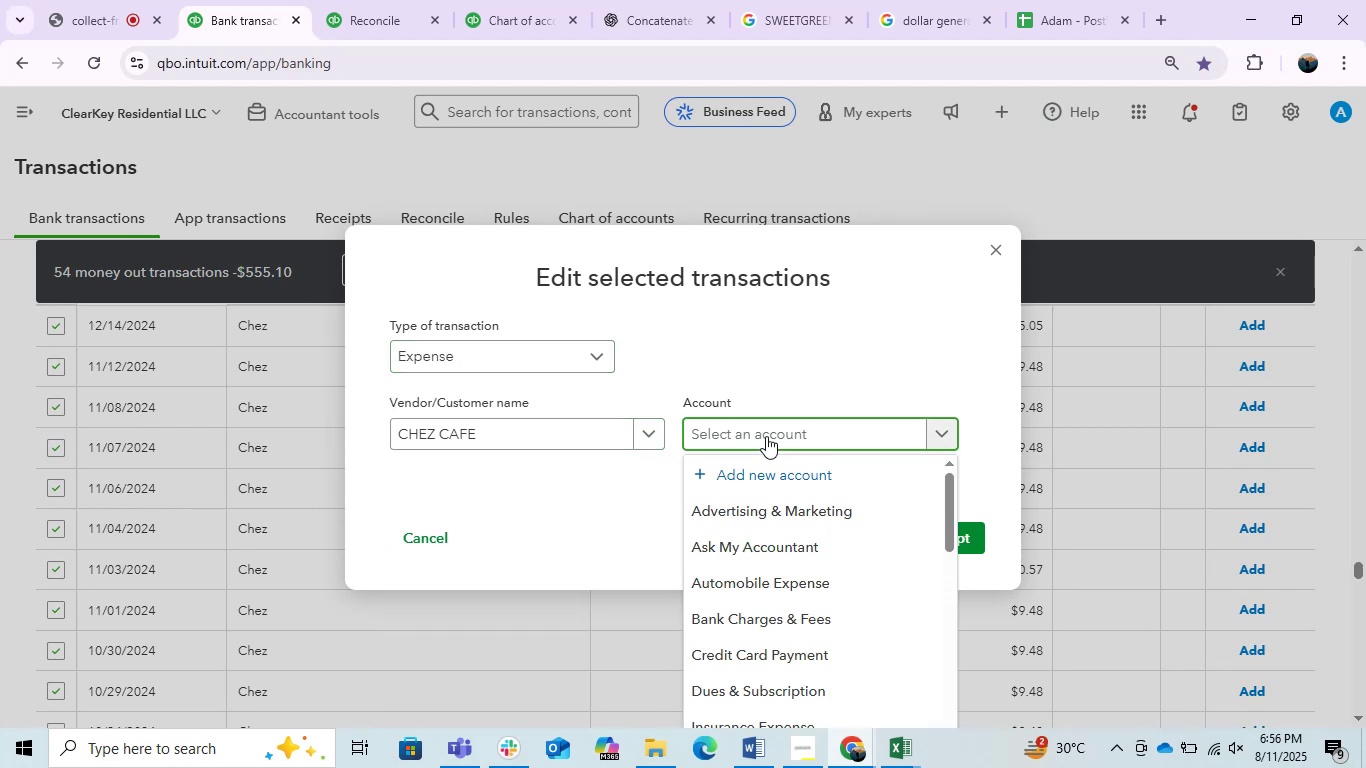 
type(mea)
 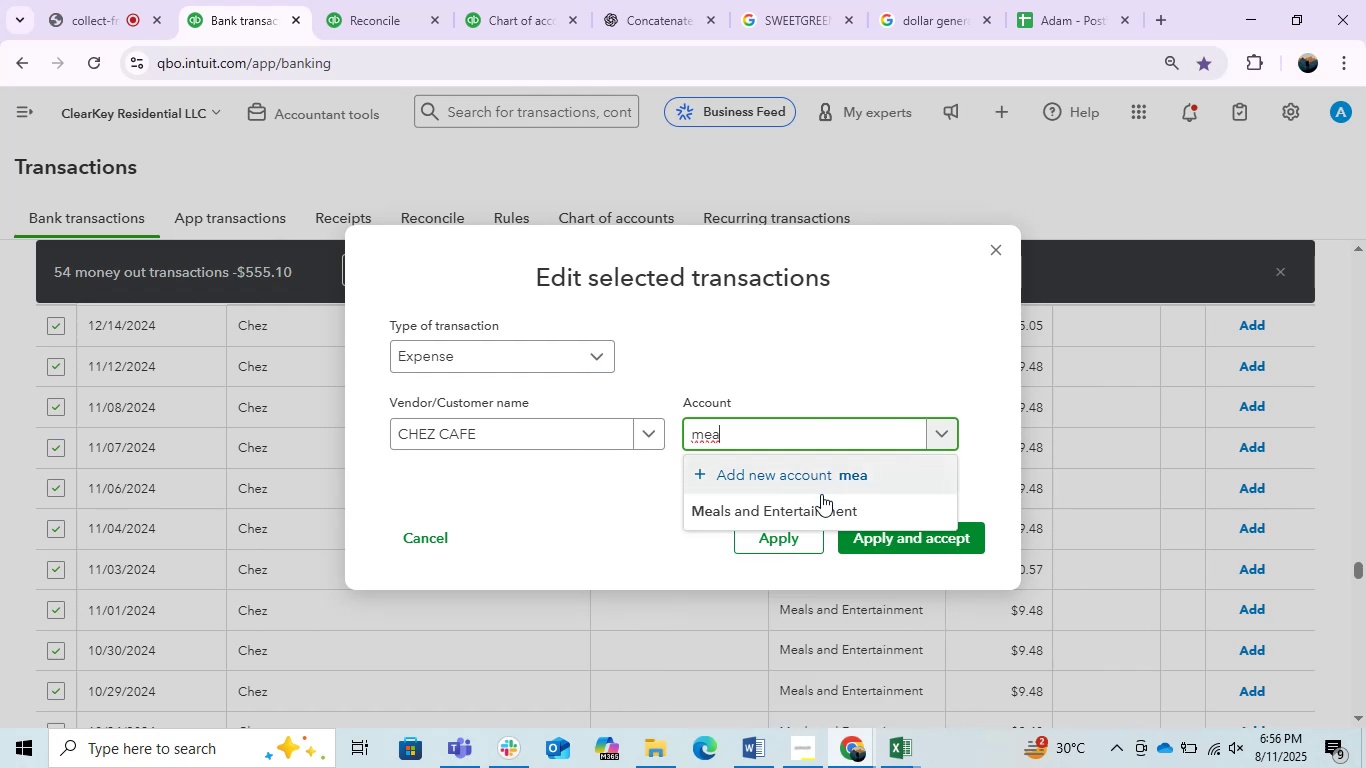 
left_click([810, 504])
 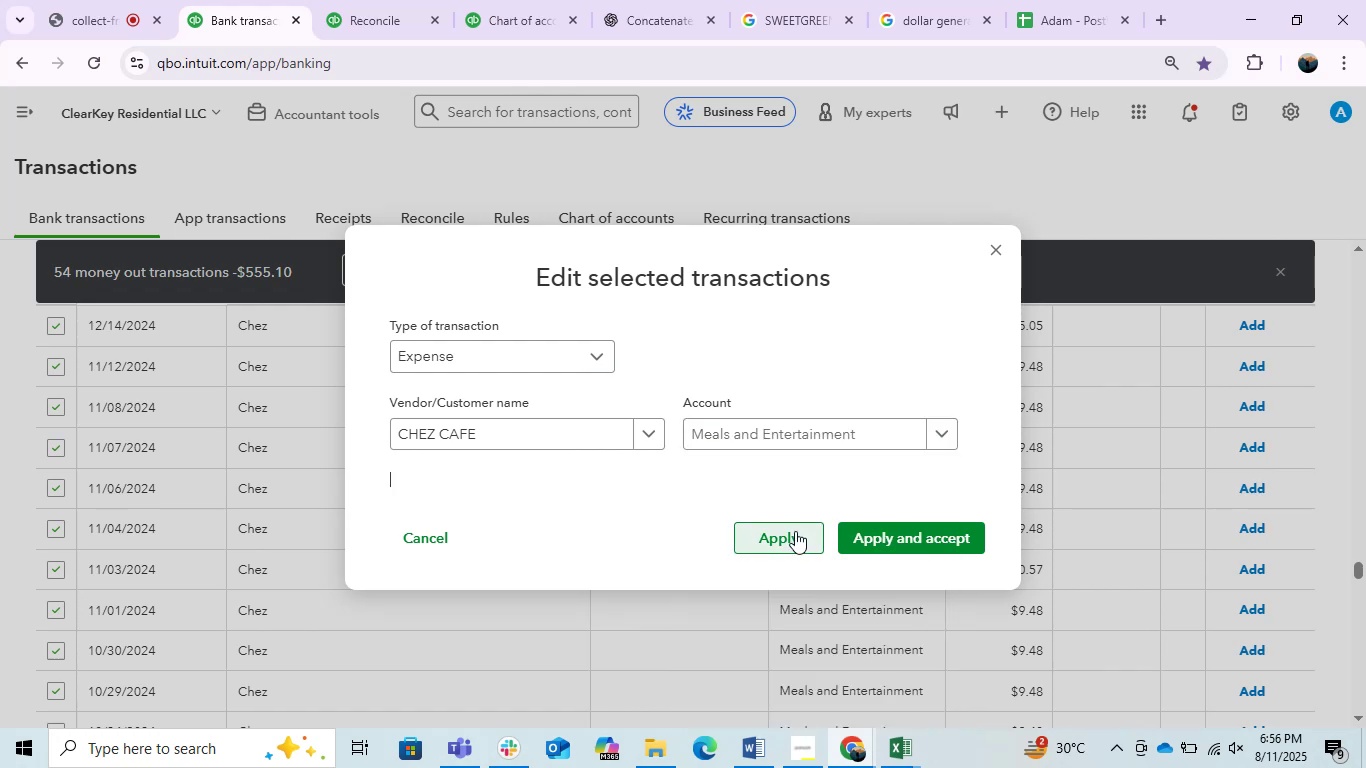 
left_click([794, 533])
 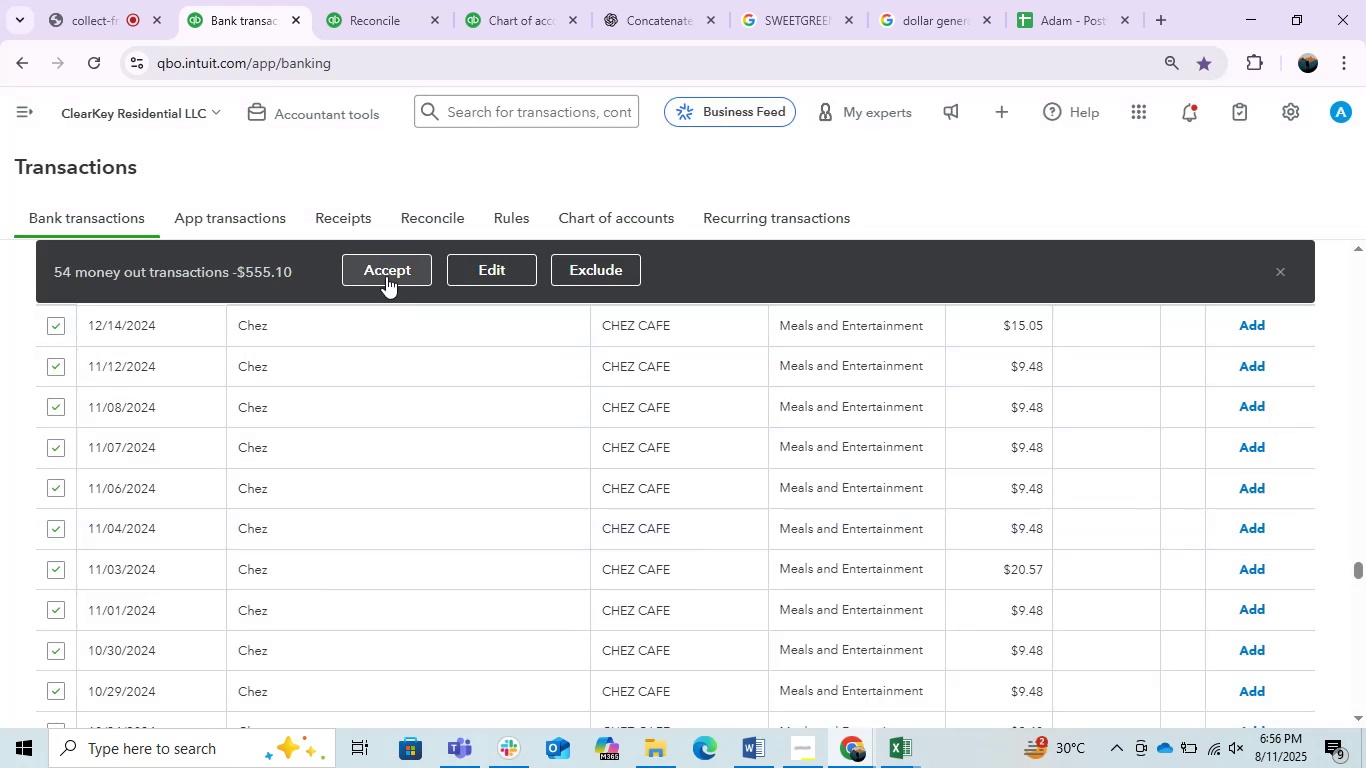 
wait(7.5)
 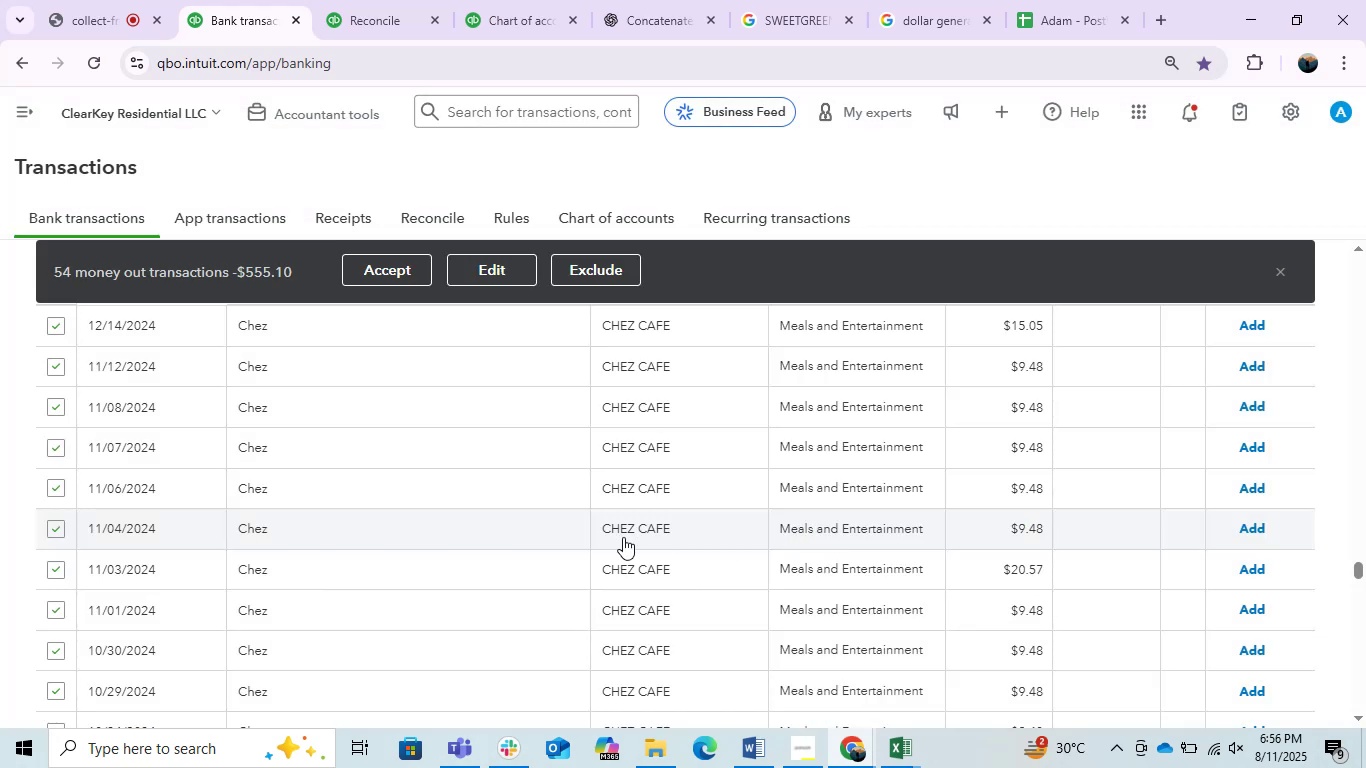 
left_click([386, 276])
 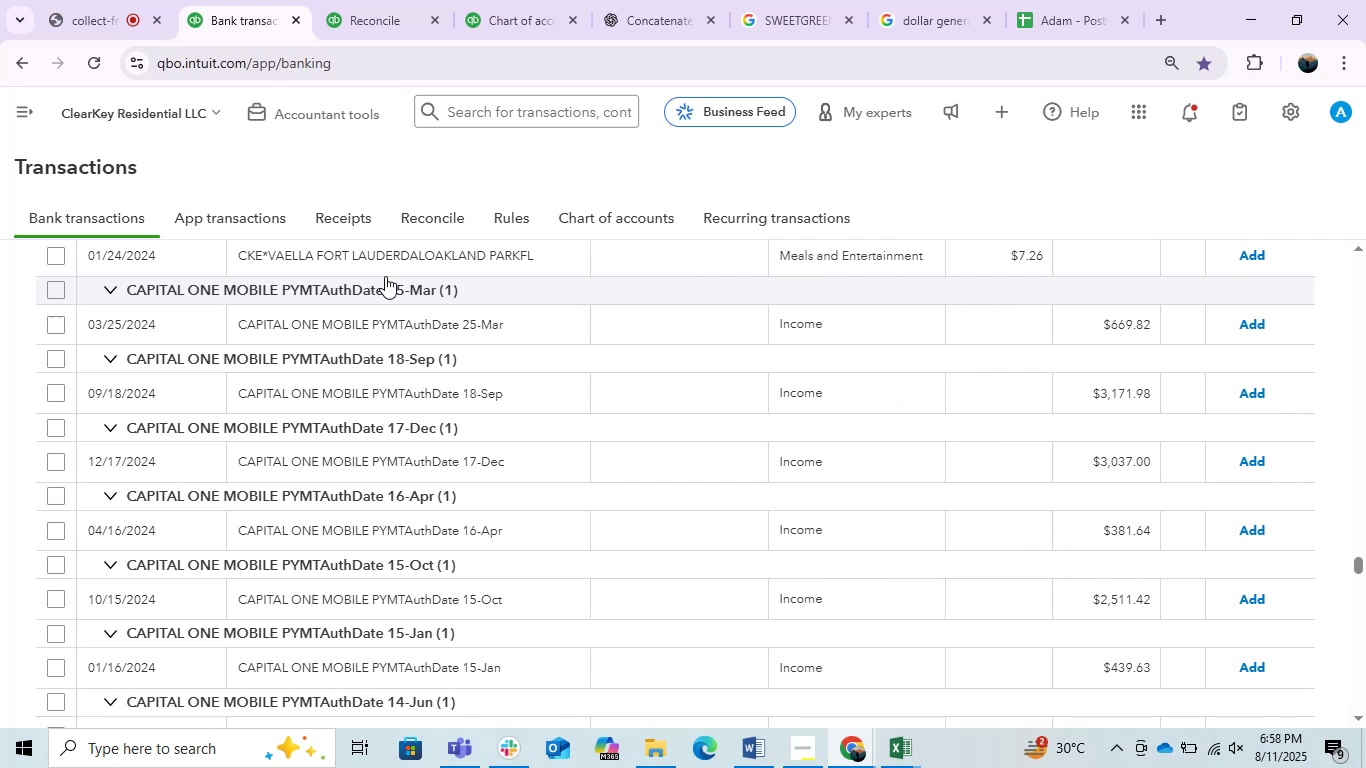 
wait(74.42)
 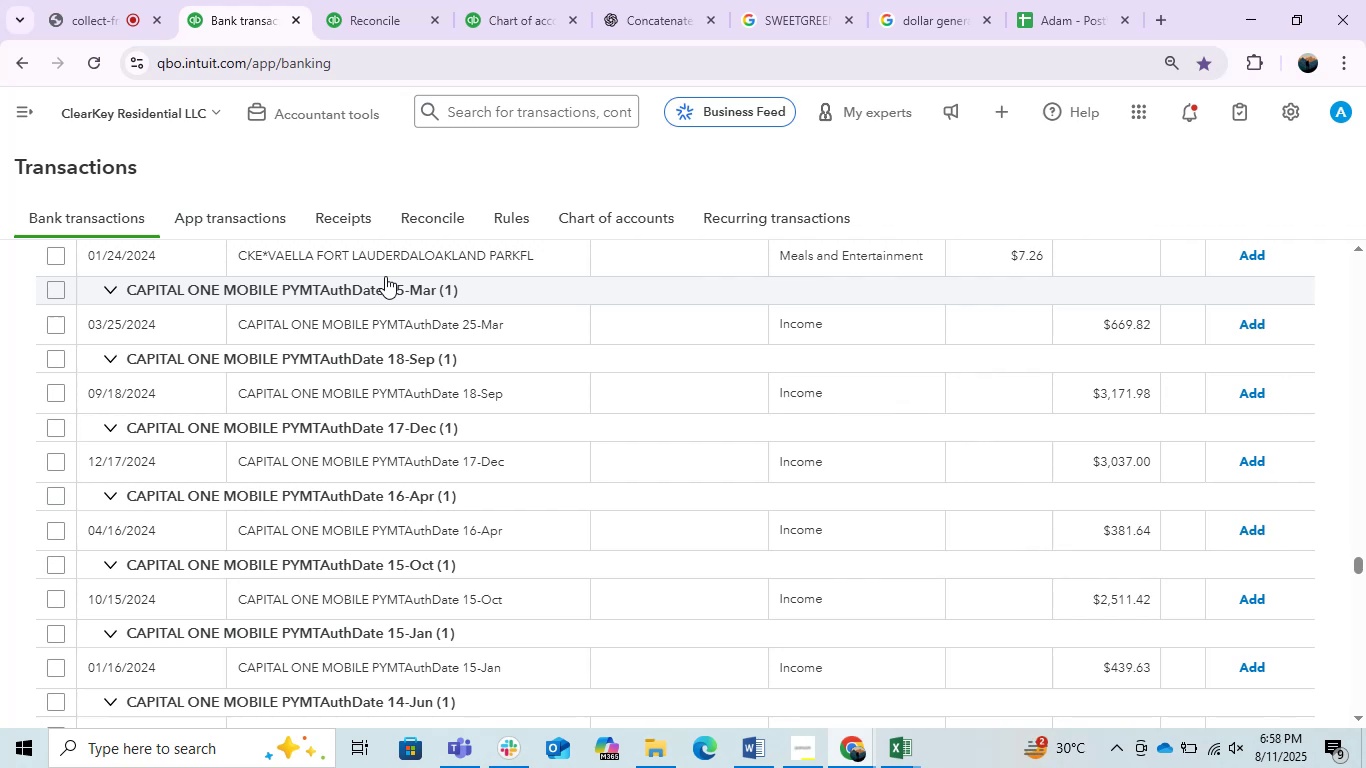 
scroll: coordinate [471, 516], scroll_direction: down, amount: 3.0
 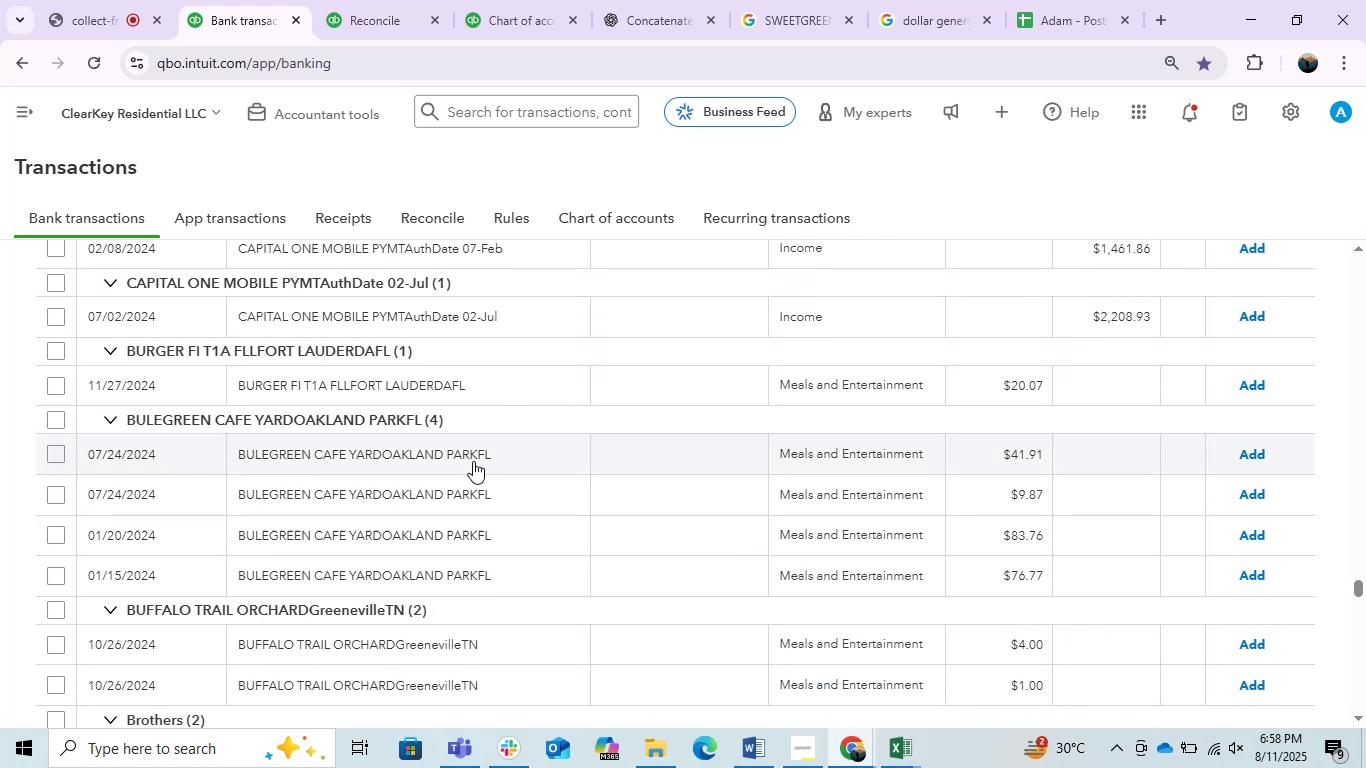 
left_click([470, 456])
 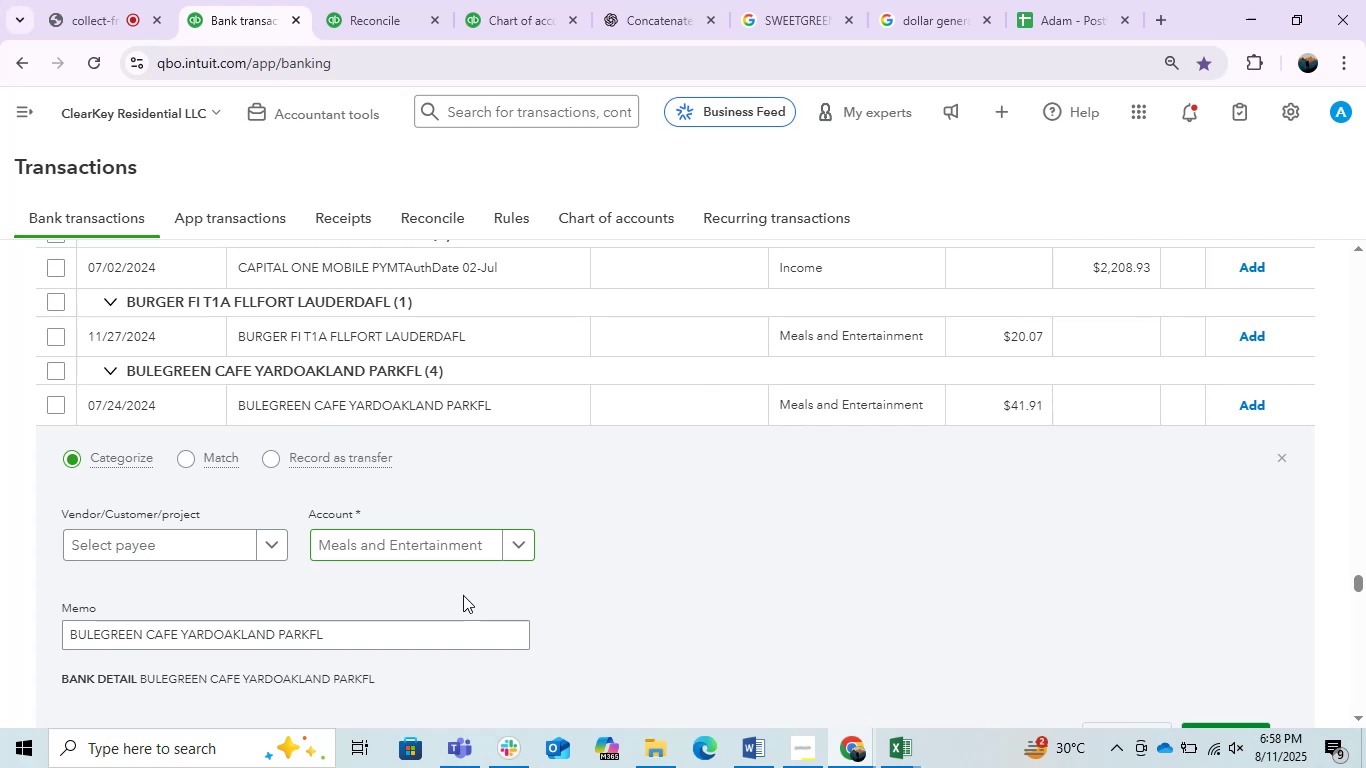 
left_click([746, 756])
 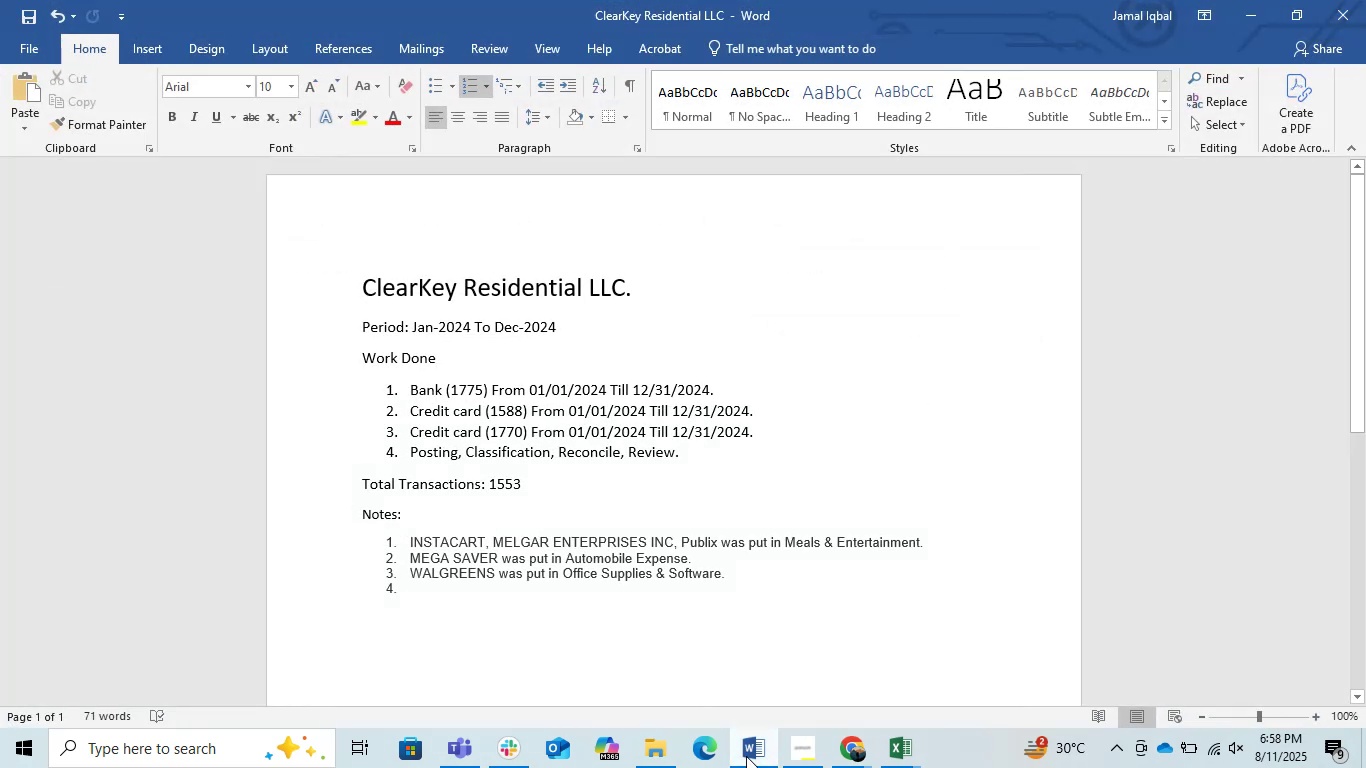 
left_click([746, 756])
 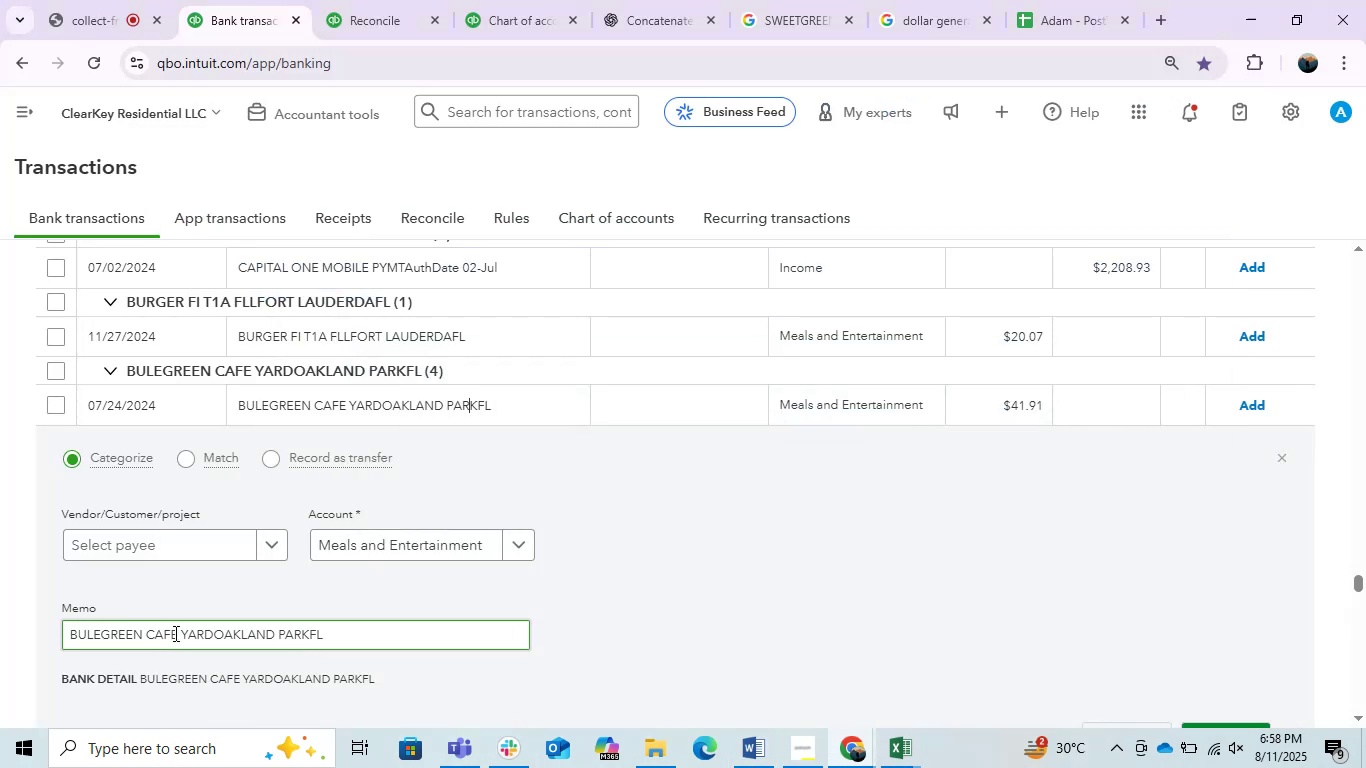 
left_click_drag(start_coordinate=[177, 634], to_coordinate=[73, 646])
 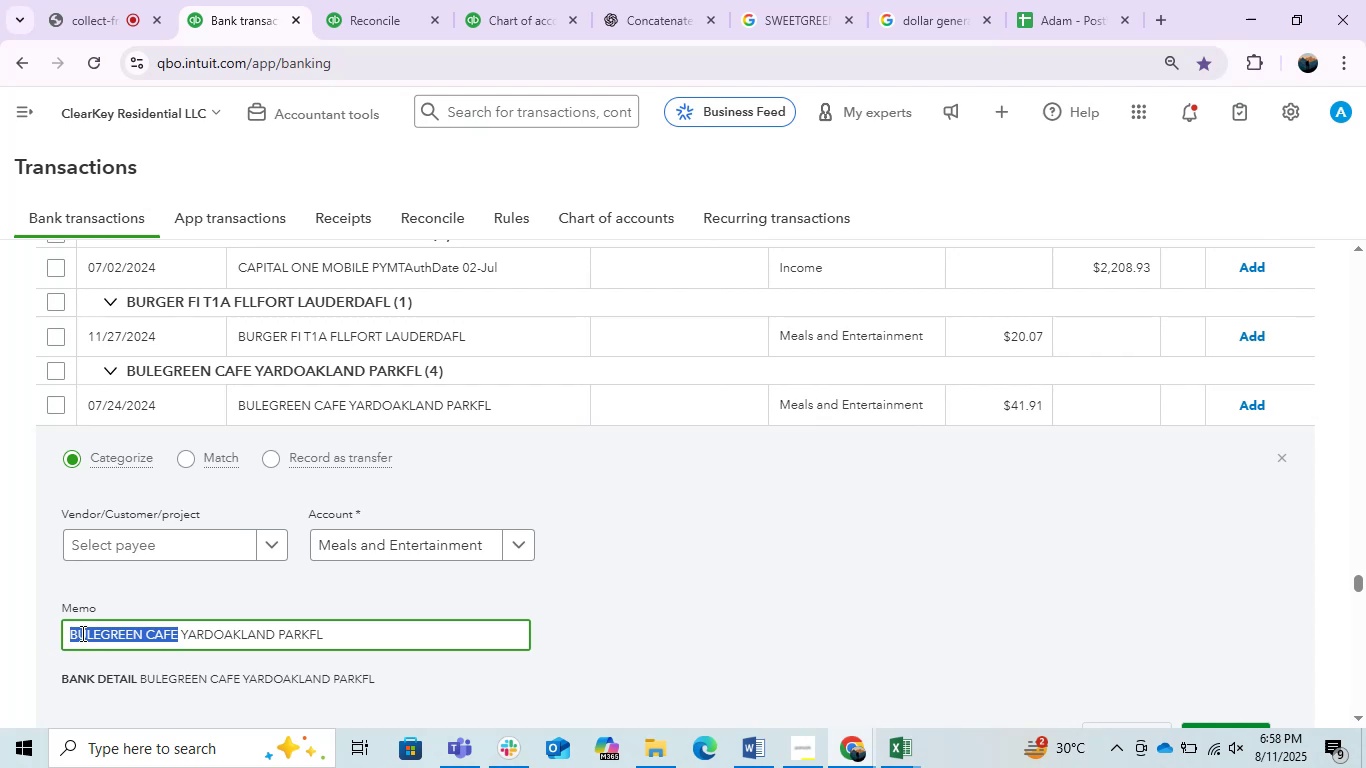 
right_click([81, 633])
 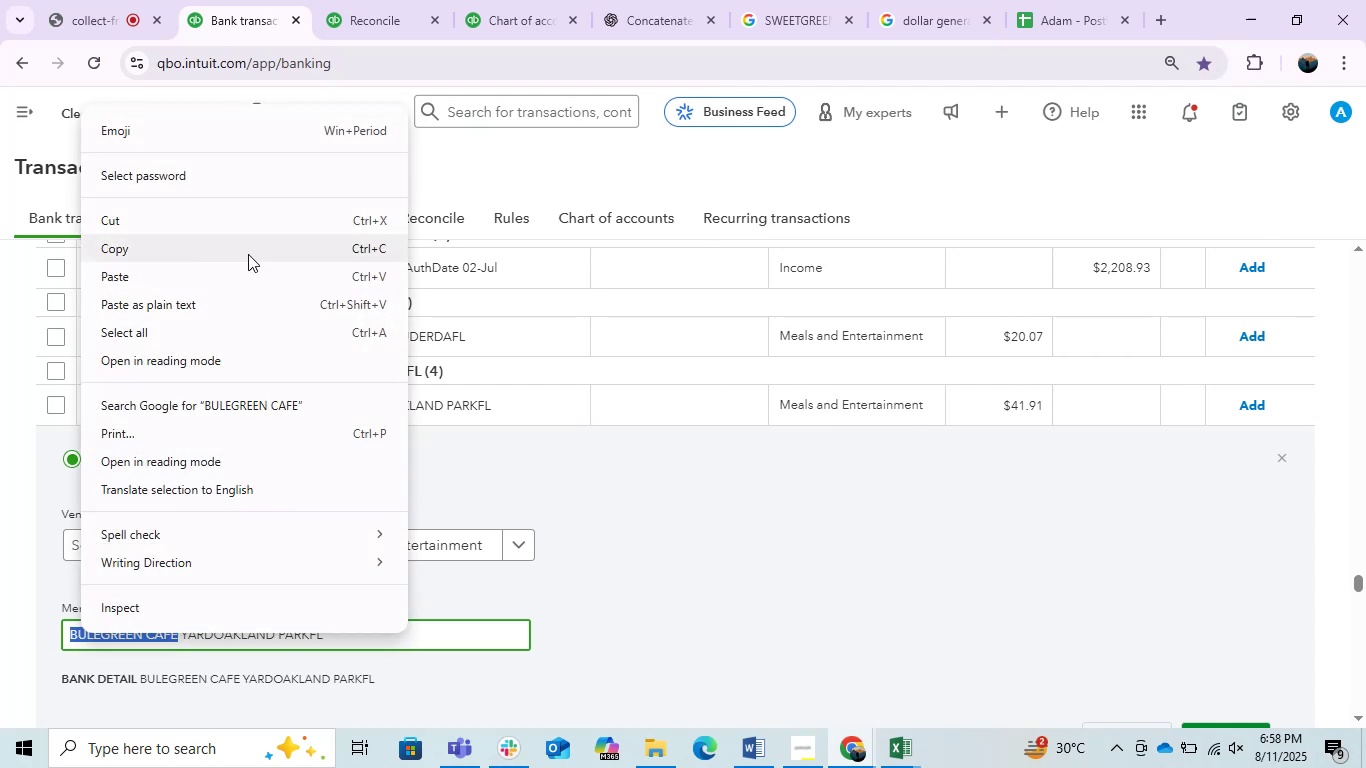 
left_click([248, 254])
 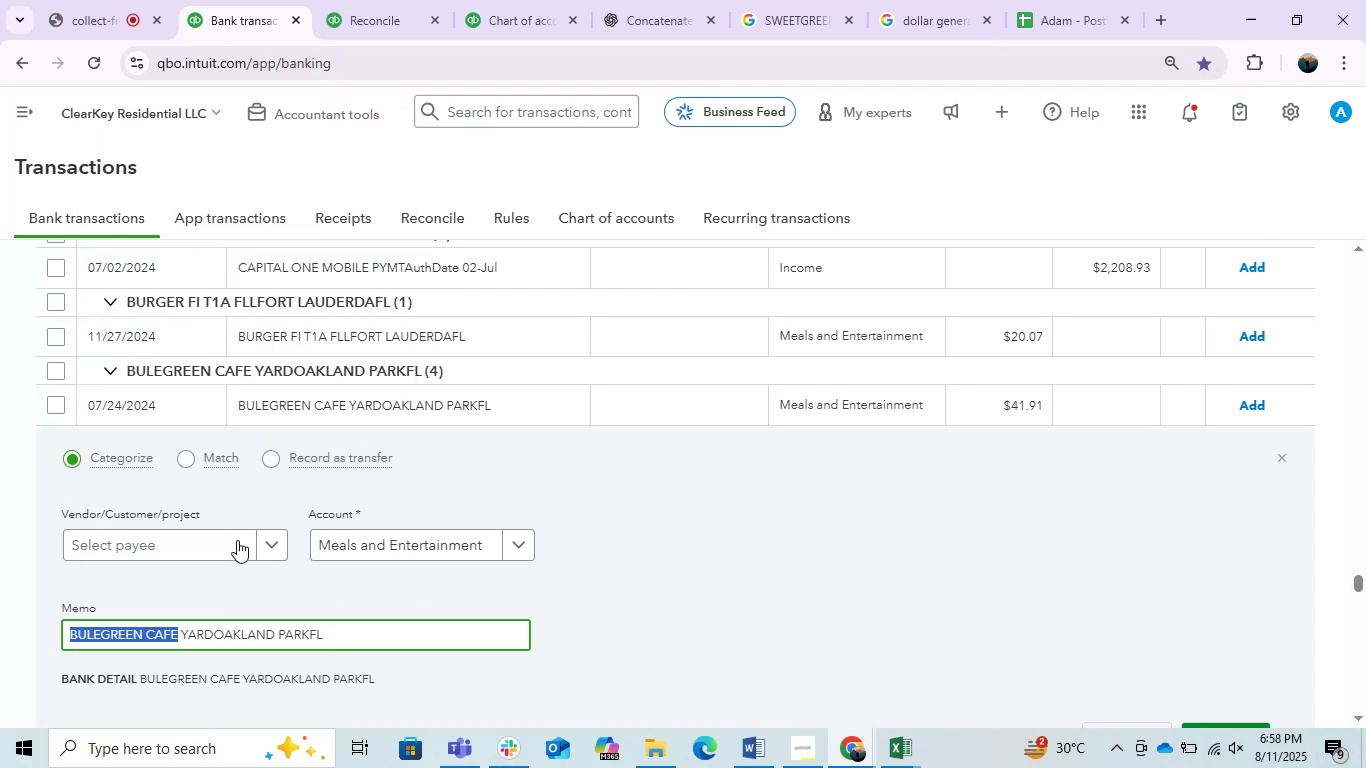 
left_click([237, 541])
 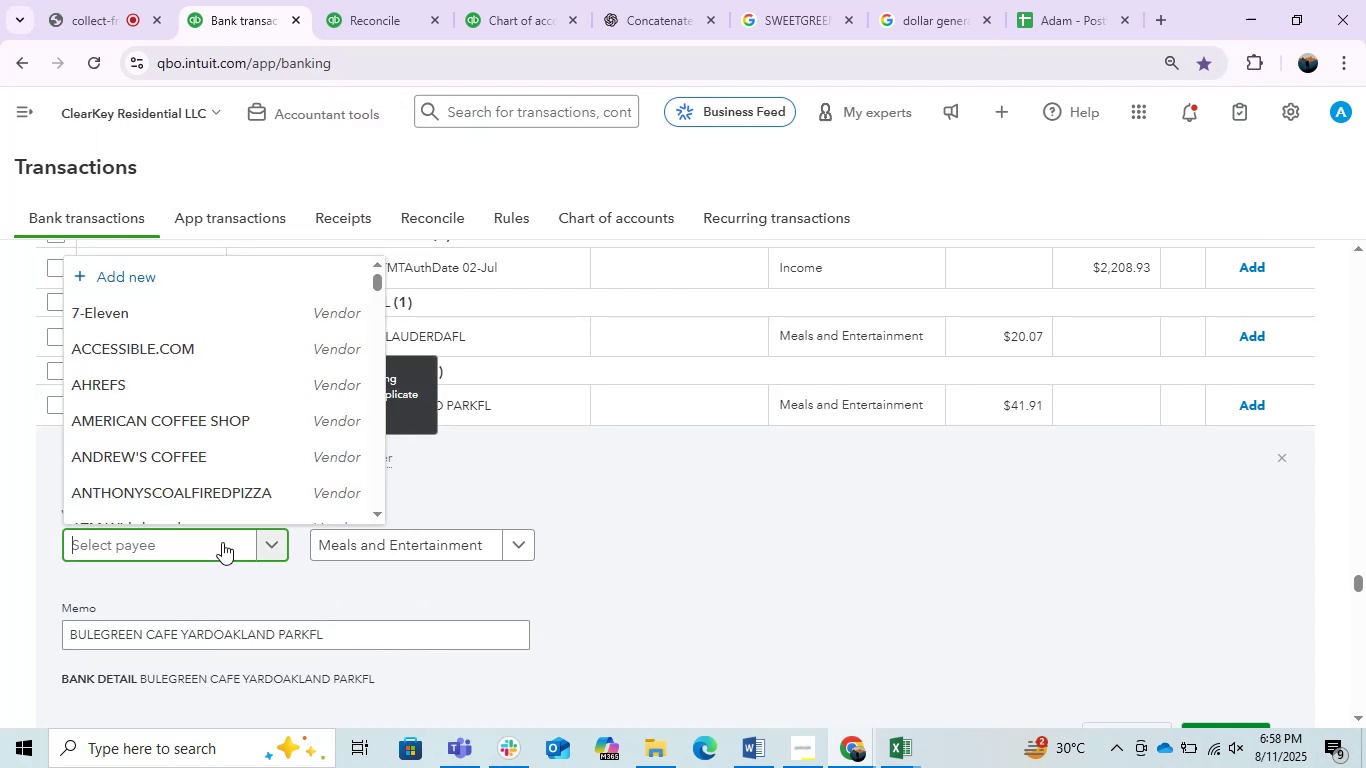 
right_click([222, 542])
 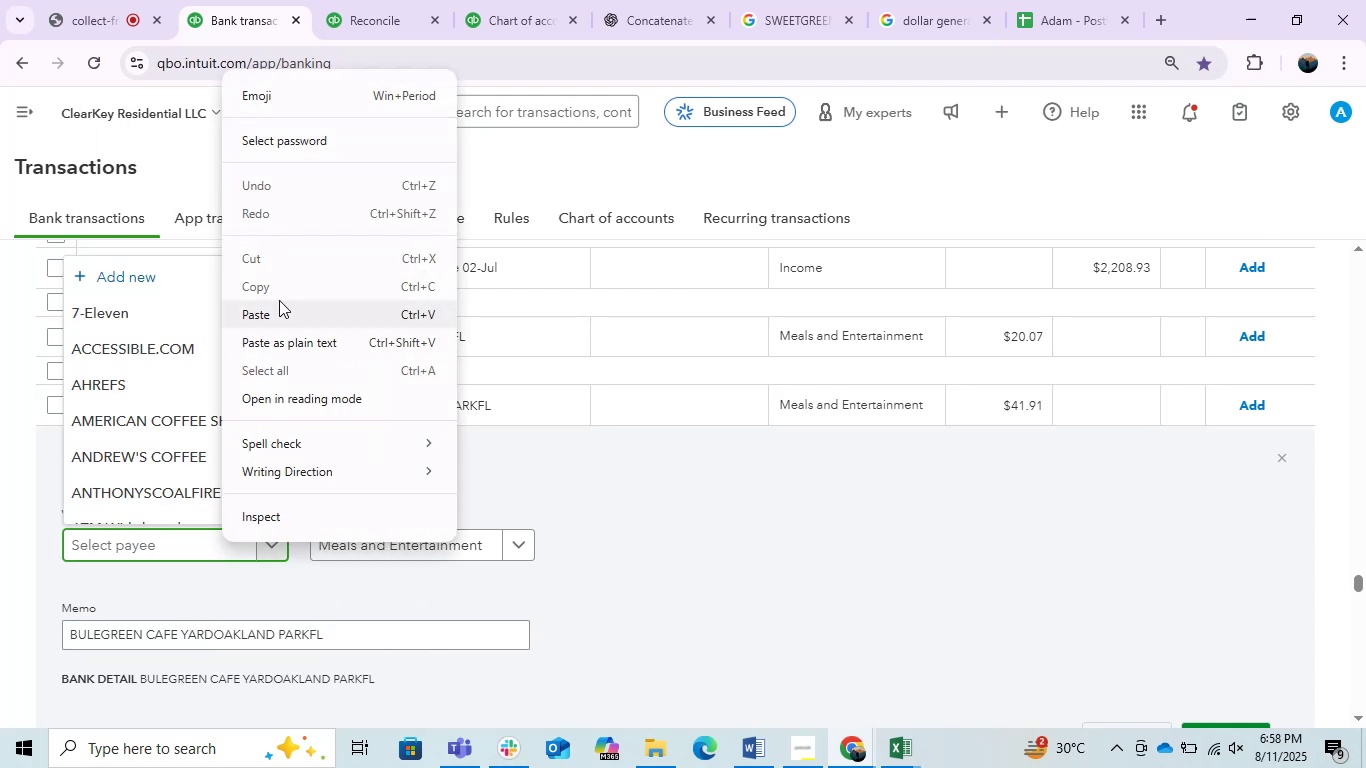 
left_click([279, 300])
 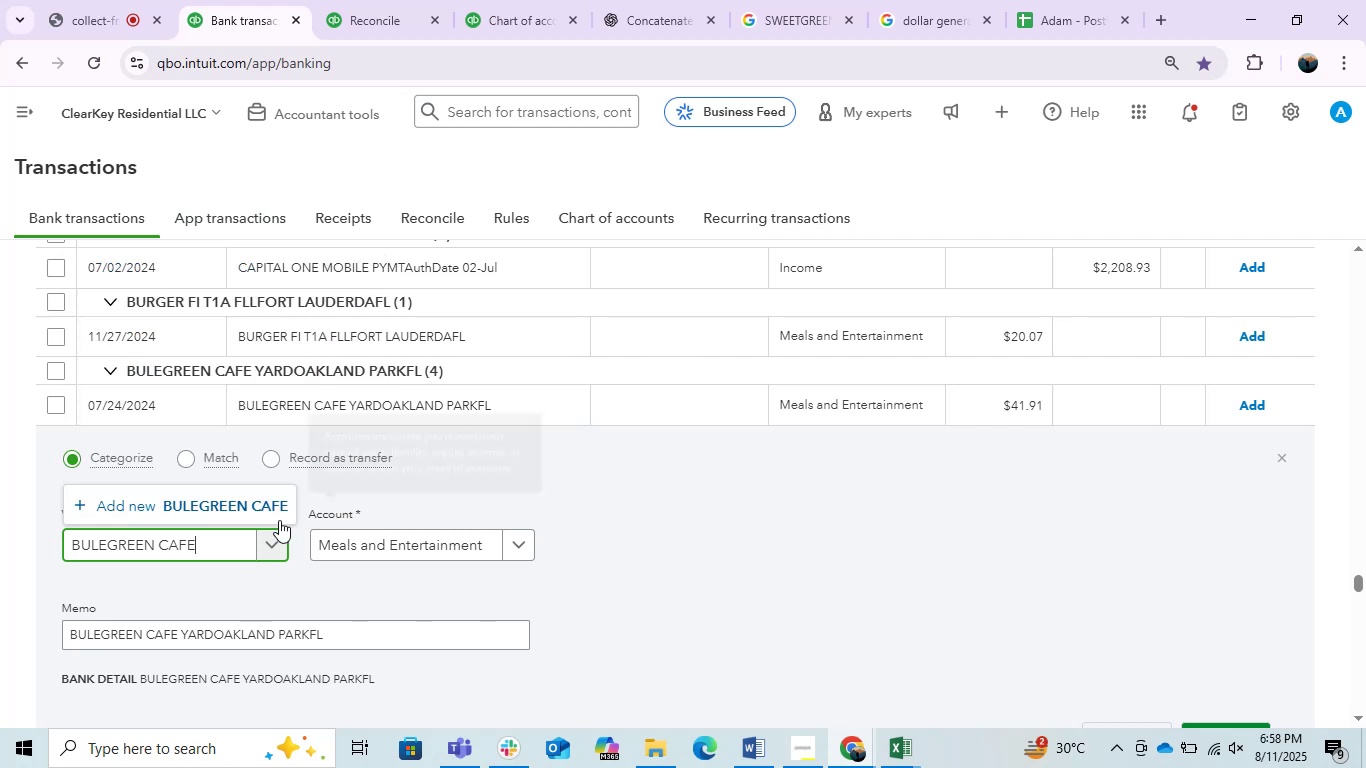 
left_click([257, 505])
 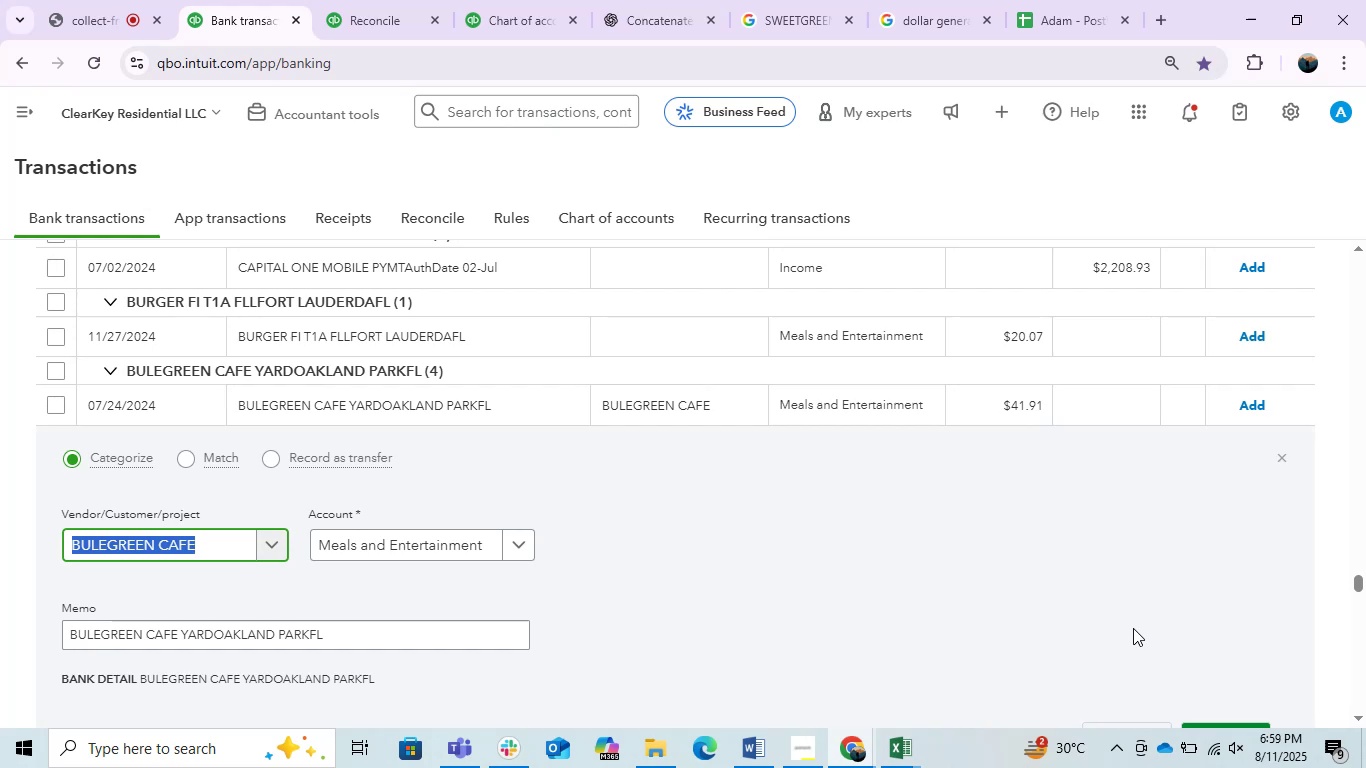 
wait(25.91)
 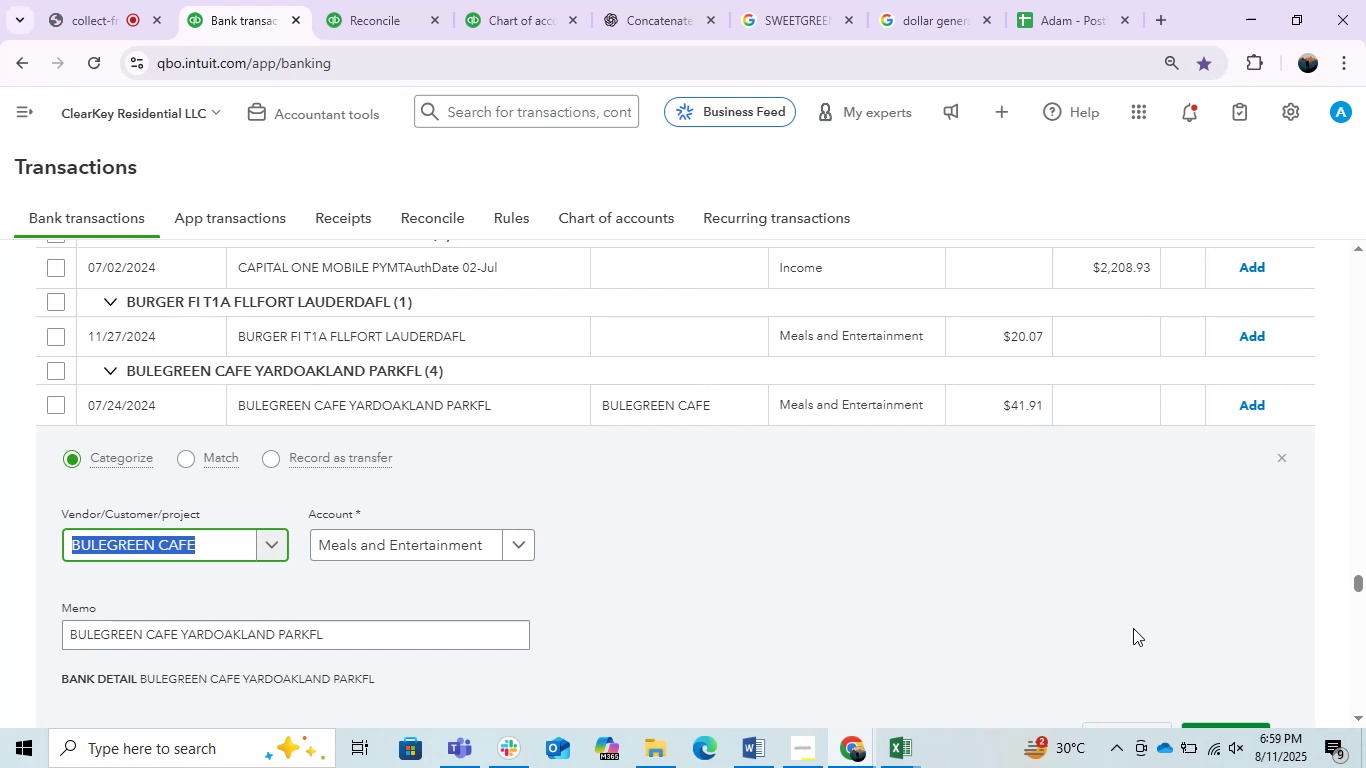 
left_click([54, 377])
 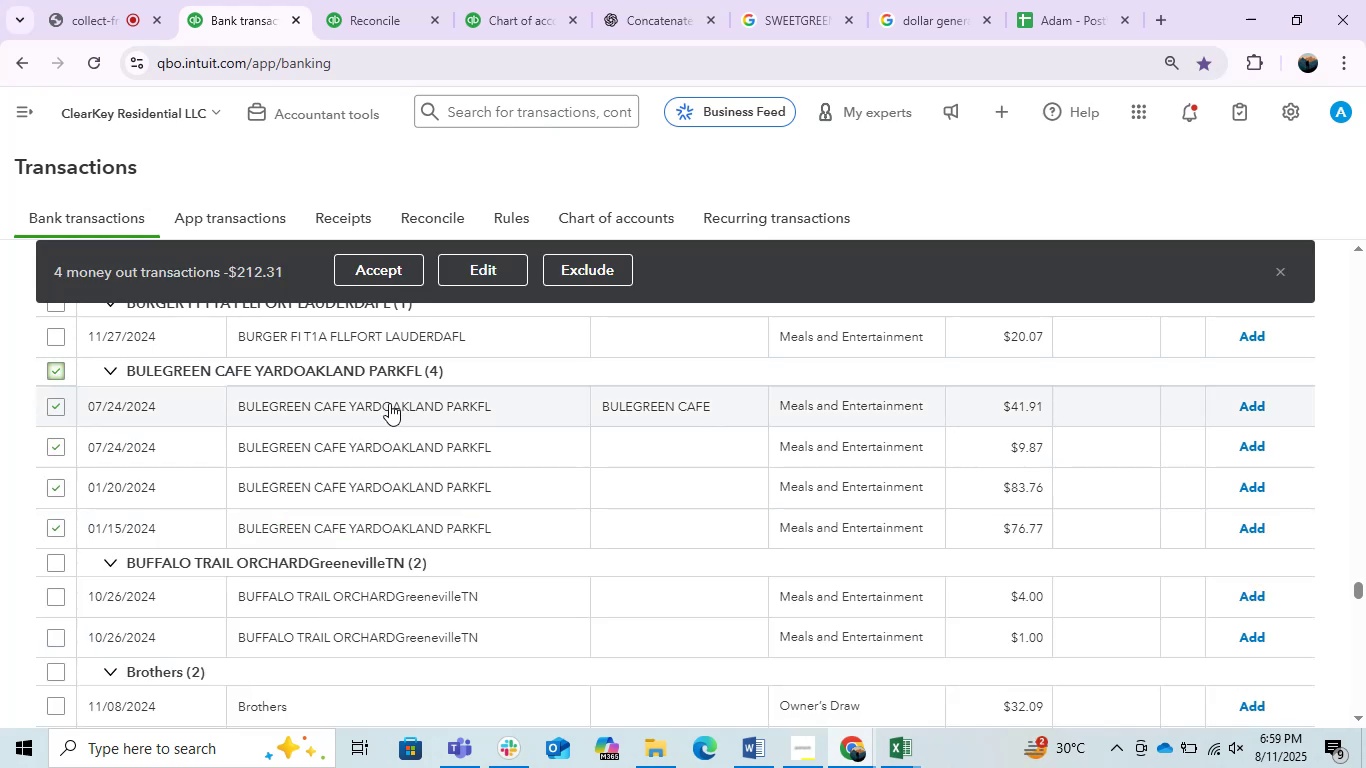 
left_click([474, 273])
 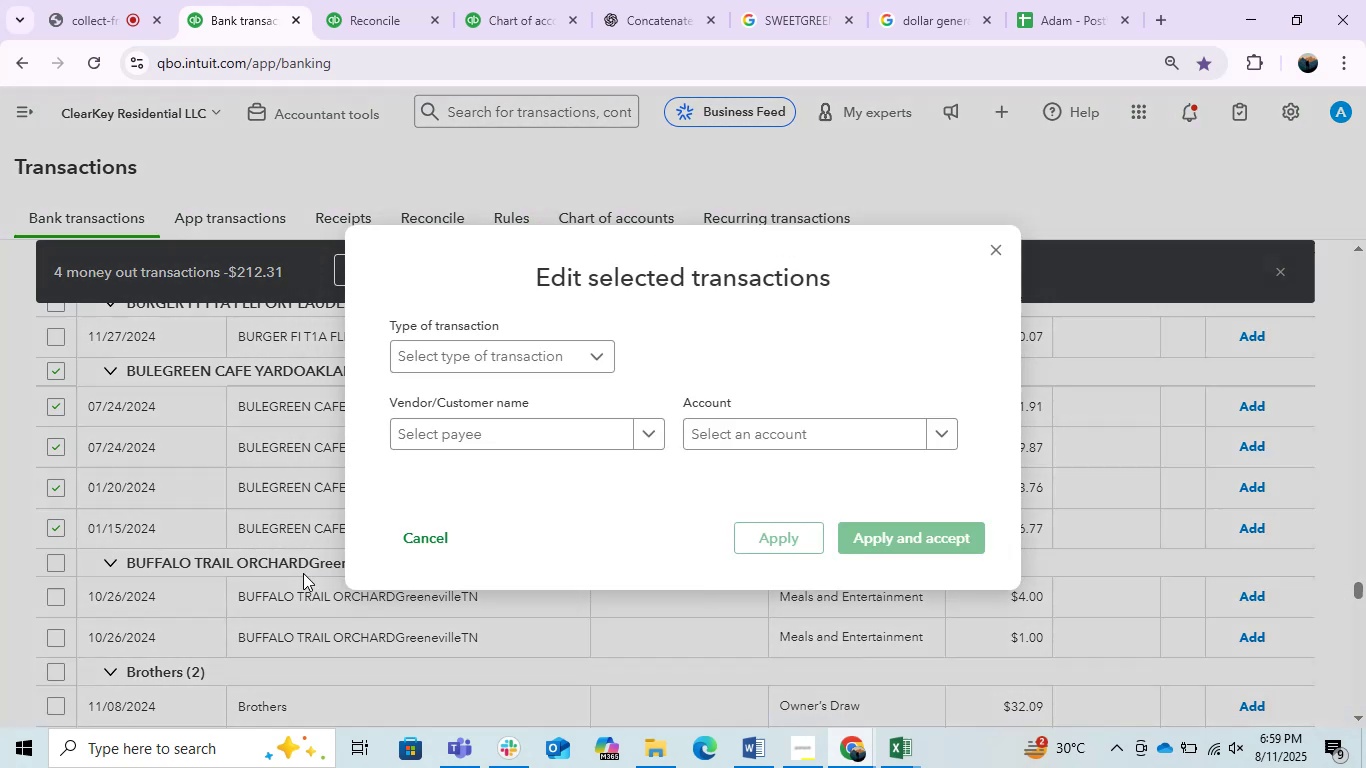 
left_click([439, 439])
 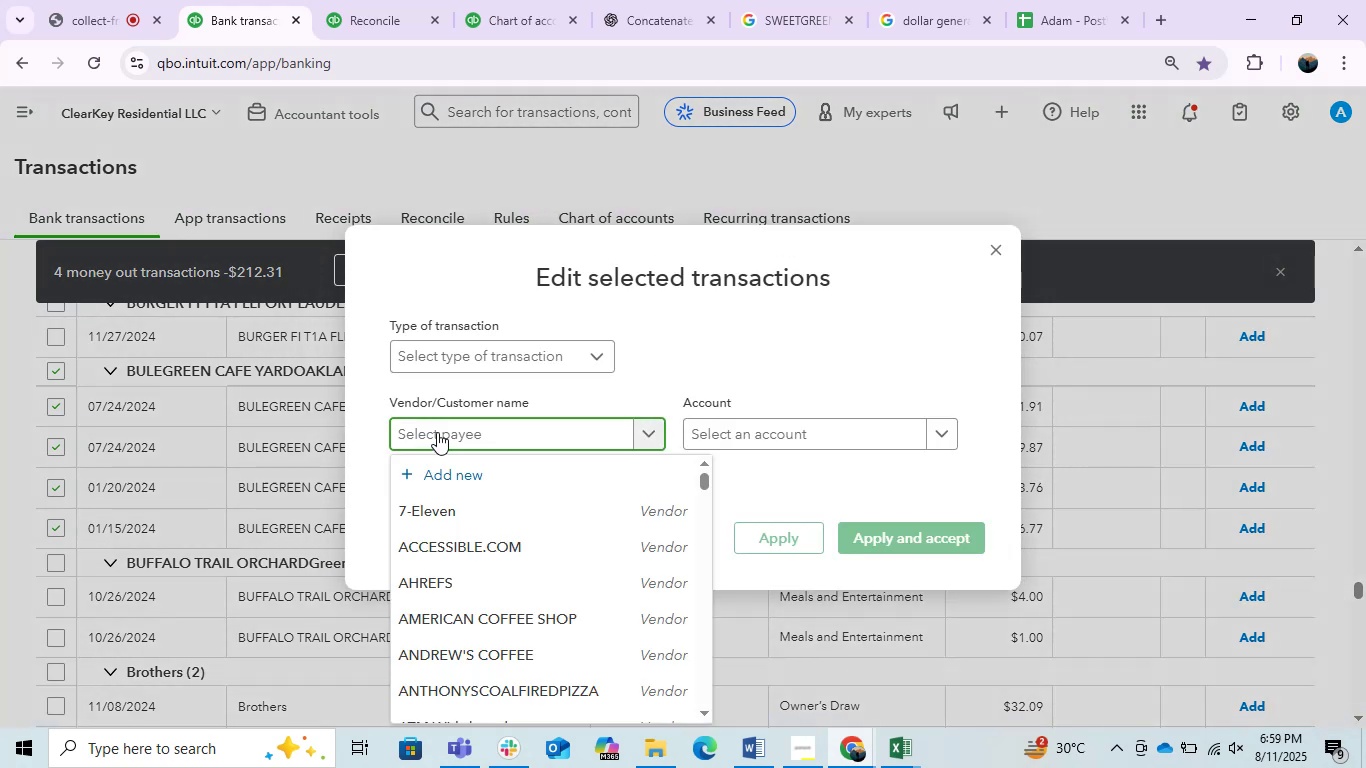 
right_click([437, 432])
 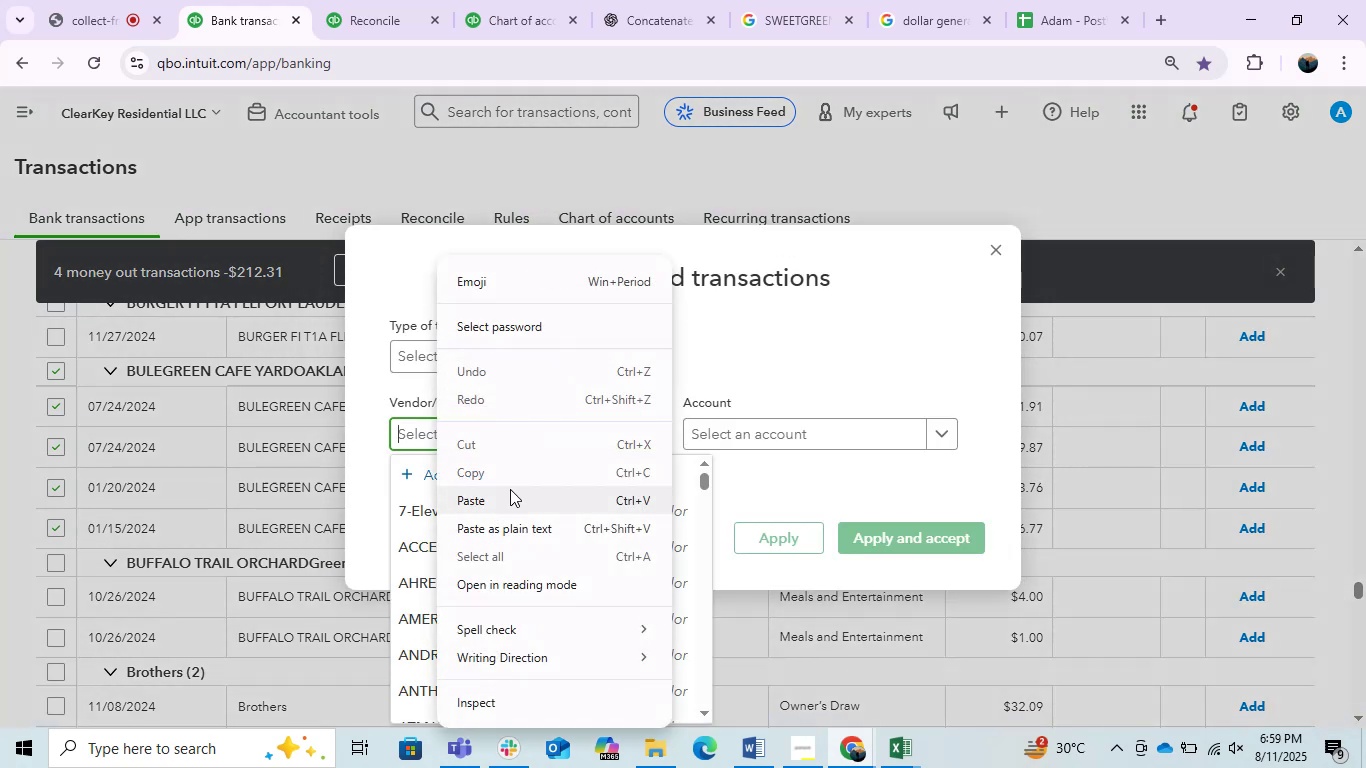 
left_click([492, 499])
 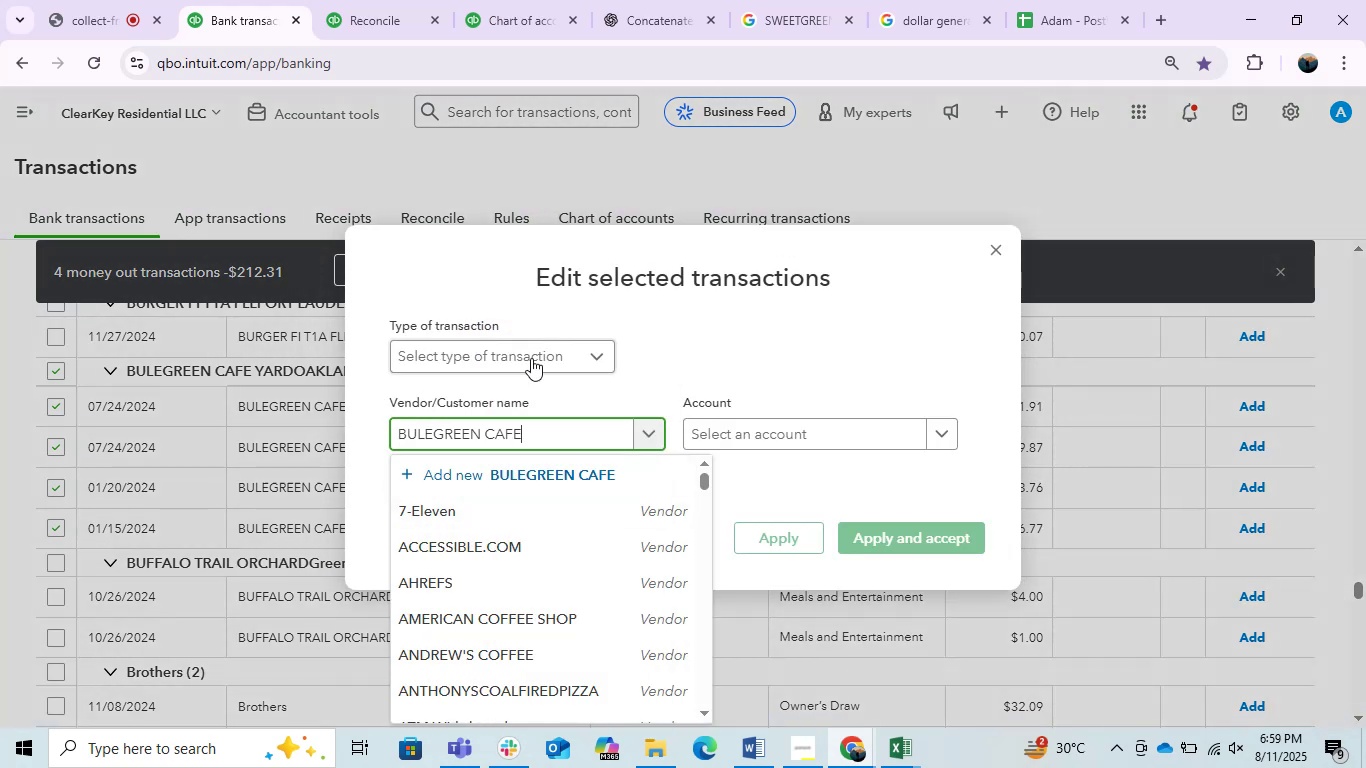 
left_click([531, 356])
 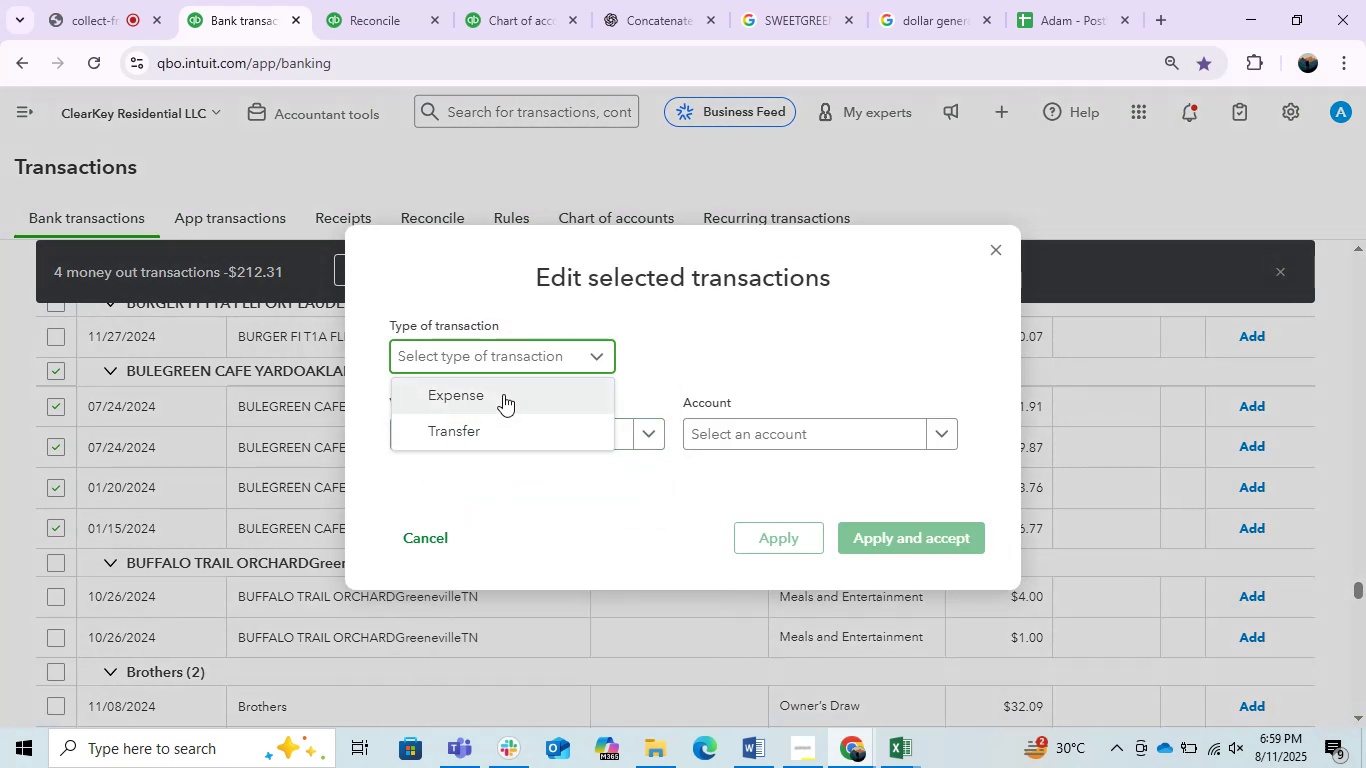 
left_click([501, 401])
 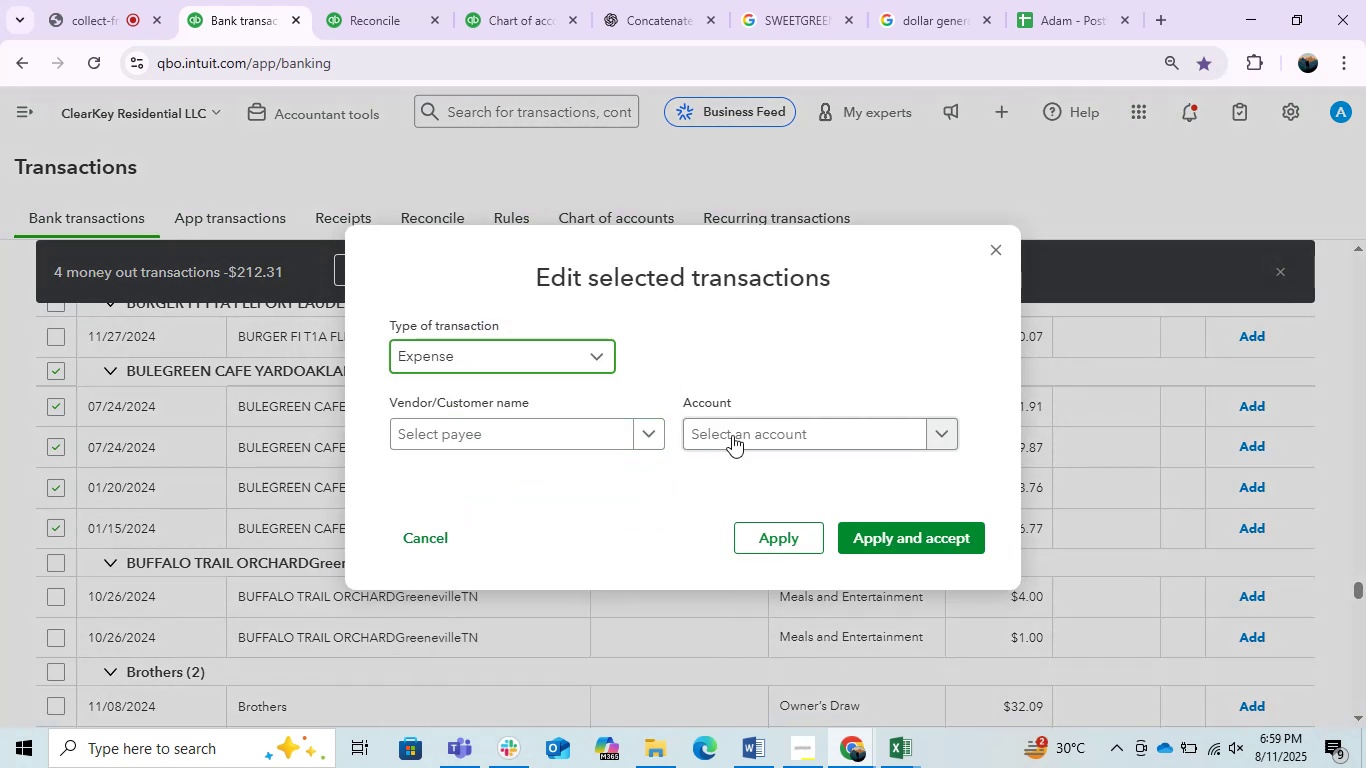 
left_click([778, 435])
 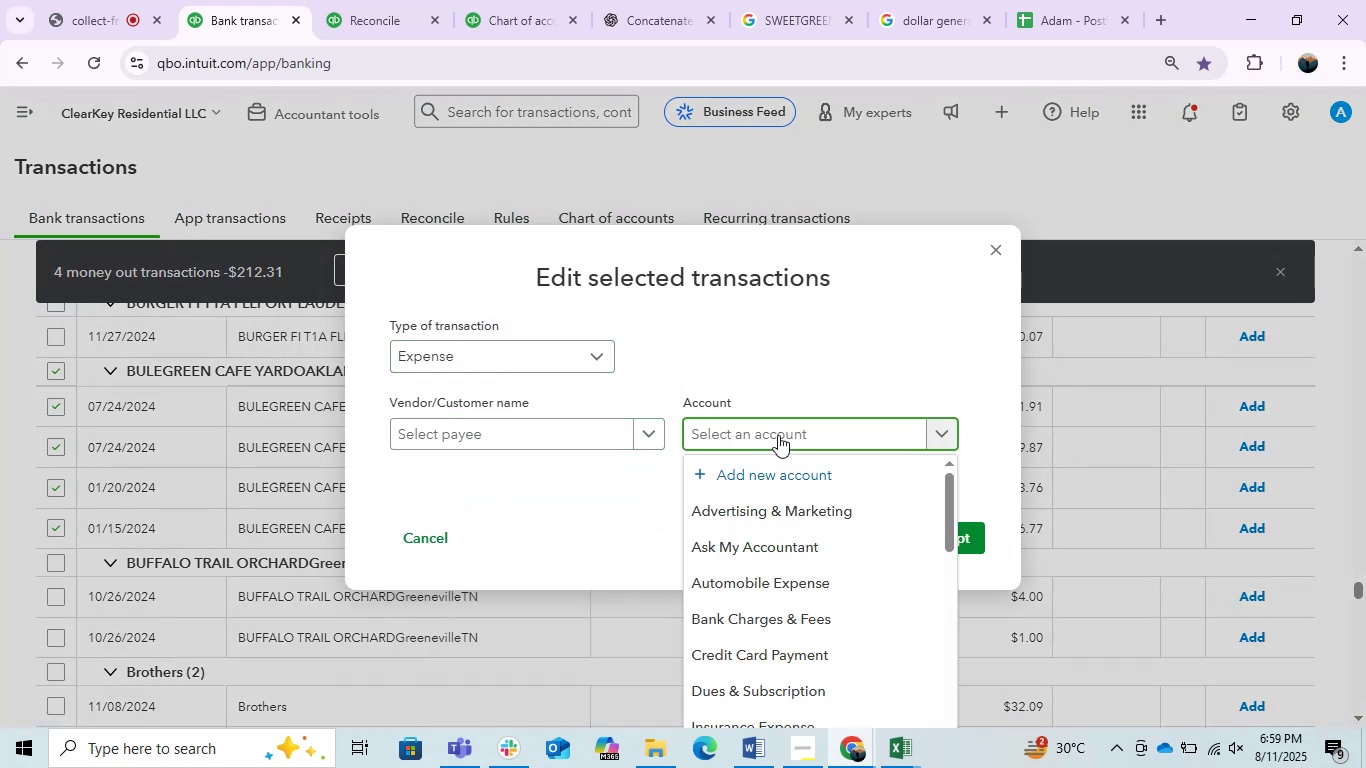 
type(mea)
 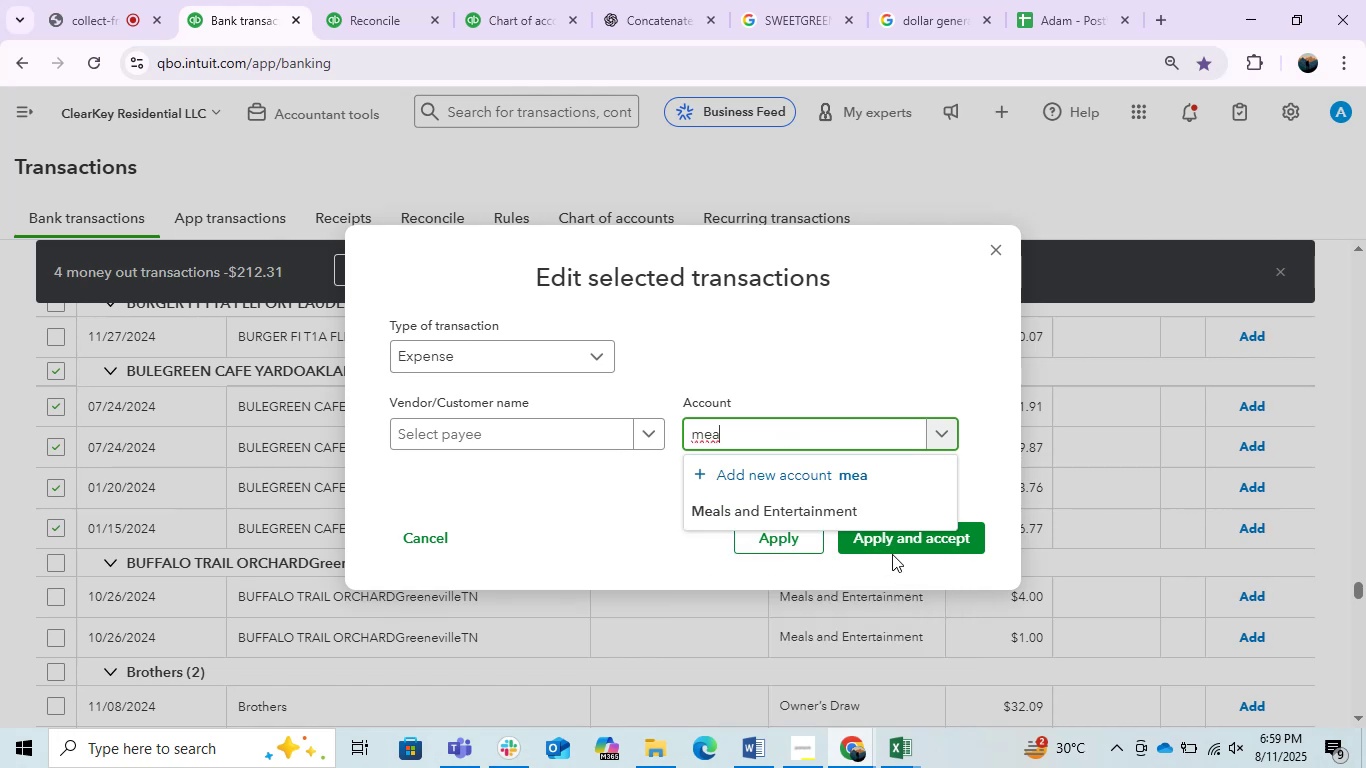 
left_click([835, 507])
 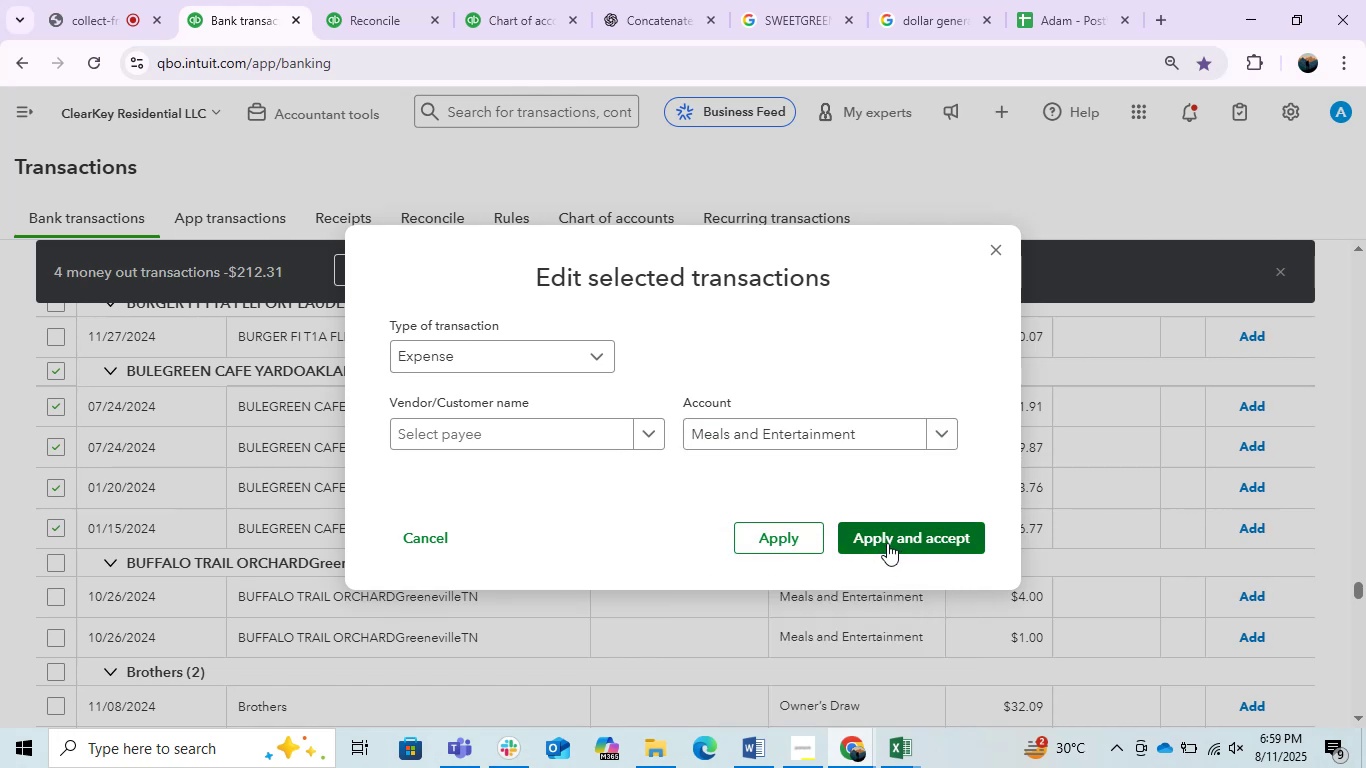 
left_click([884, 543])
 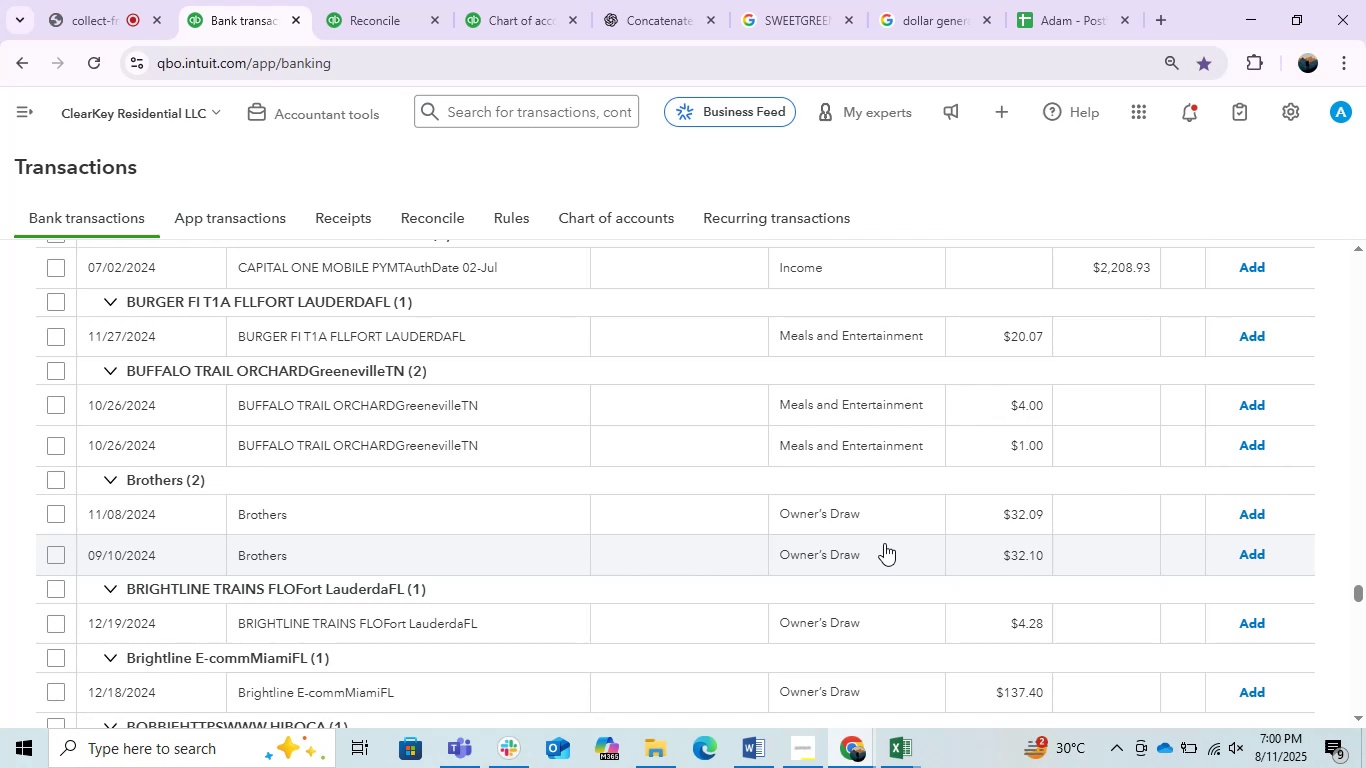 
wait(47.07)
 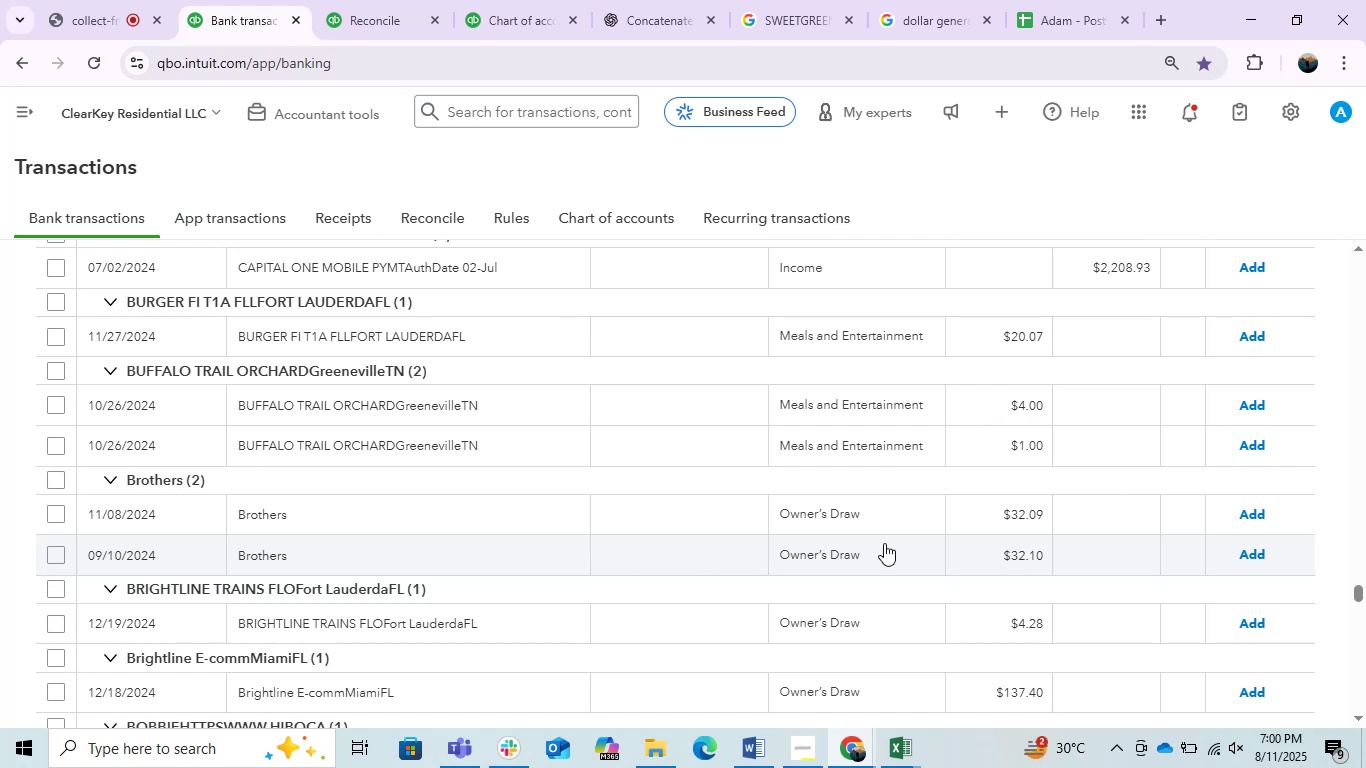 
scroll: coordinate [867, 538], scroll_direction: down, amount: 2.0
 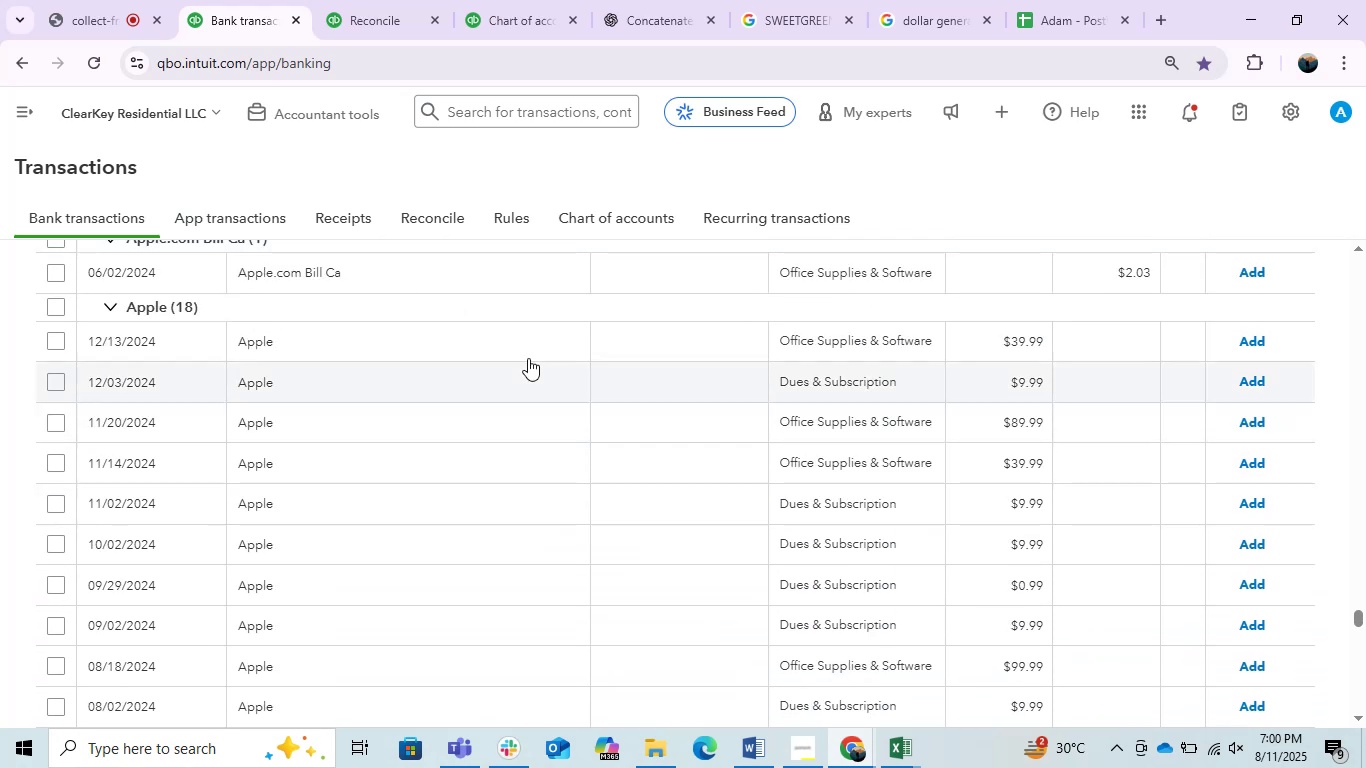 
left_click([521, 343])
 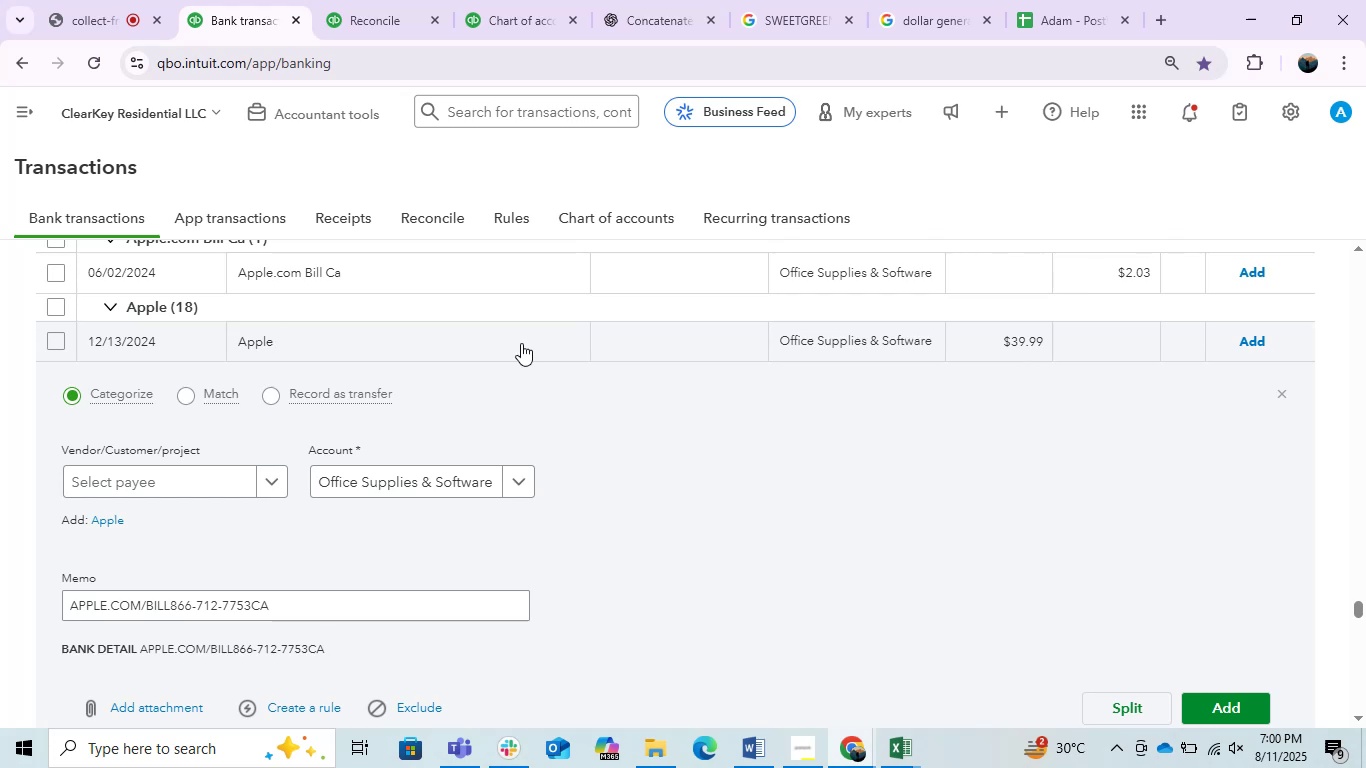 
wait(12.1)
 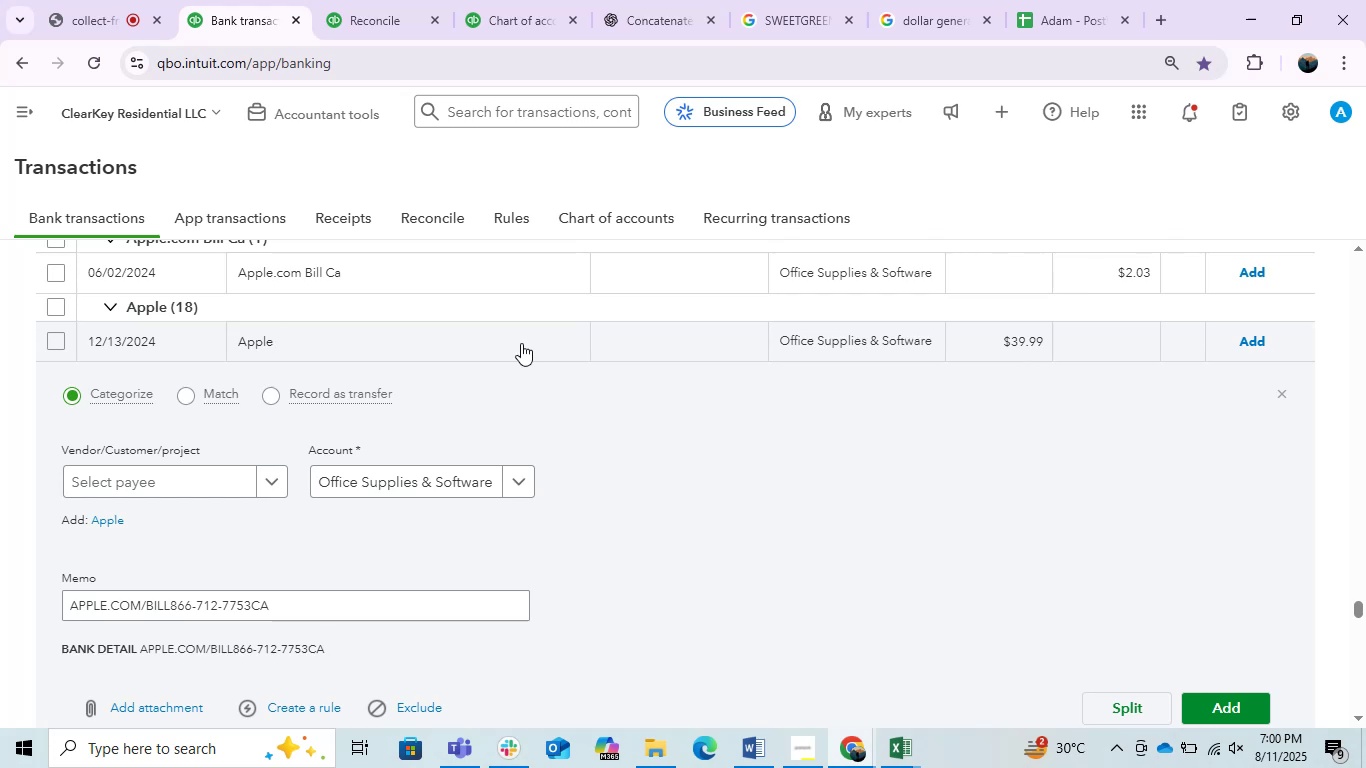 
double_click([282, 598])
 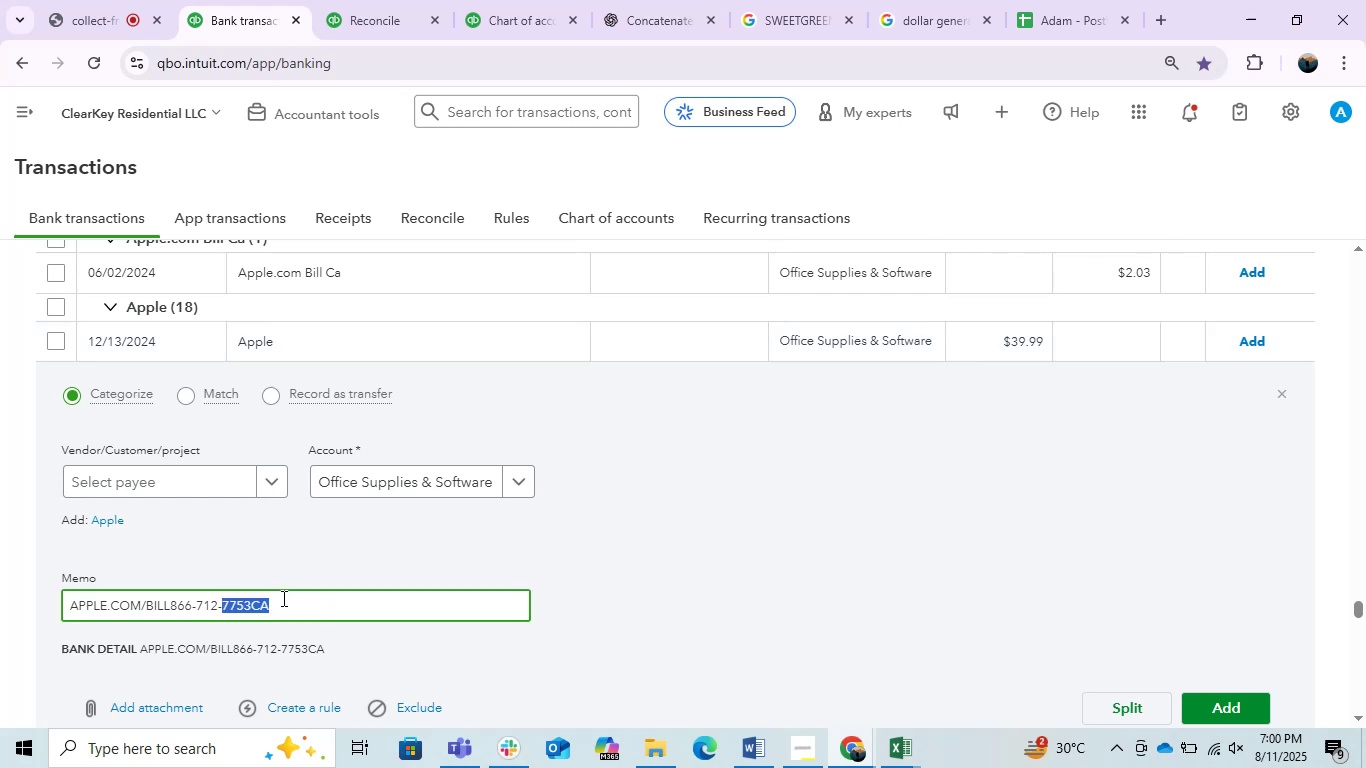 
triple_click([282, 598])
 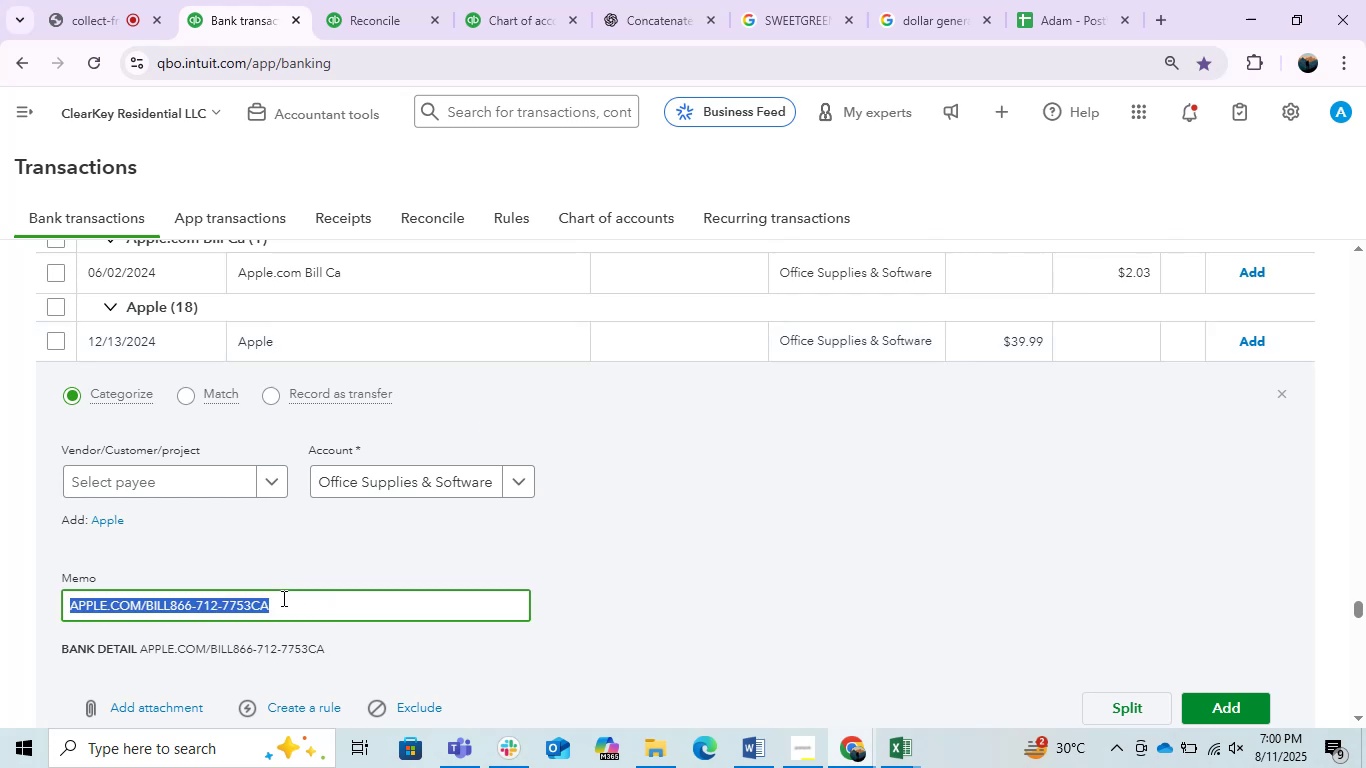 
key(Control+C)
 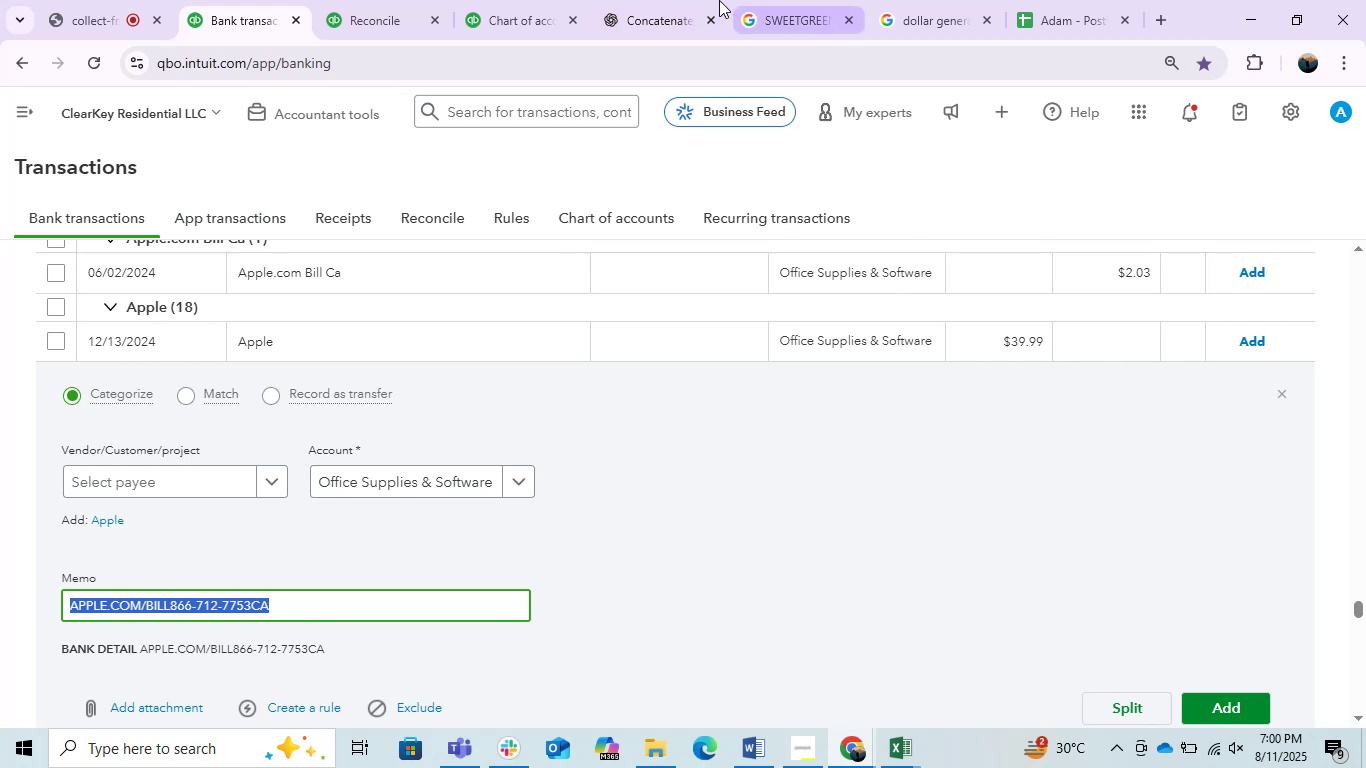 
left_click([663, 0])
 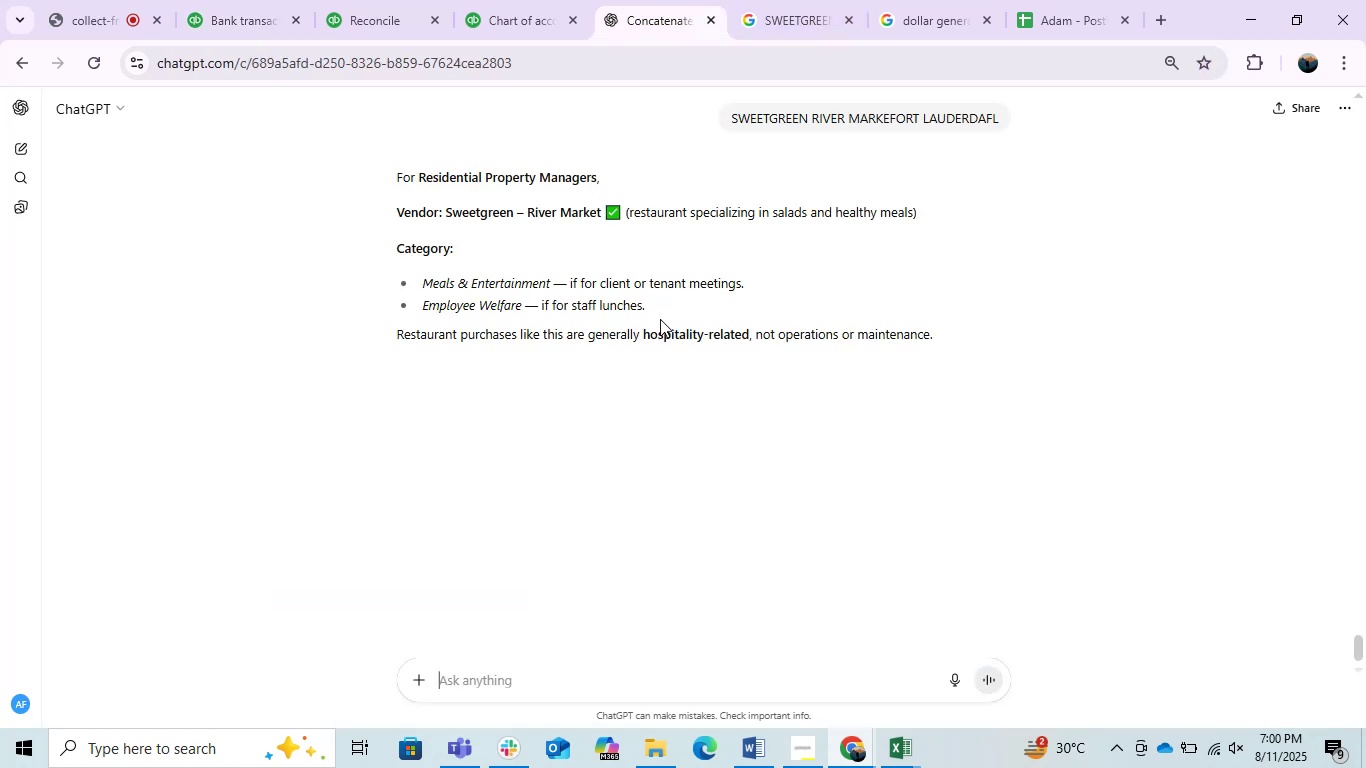 
key(Control+V)
 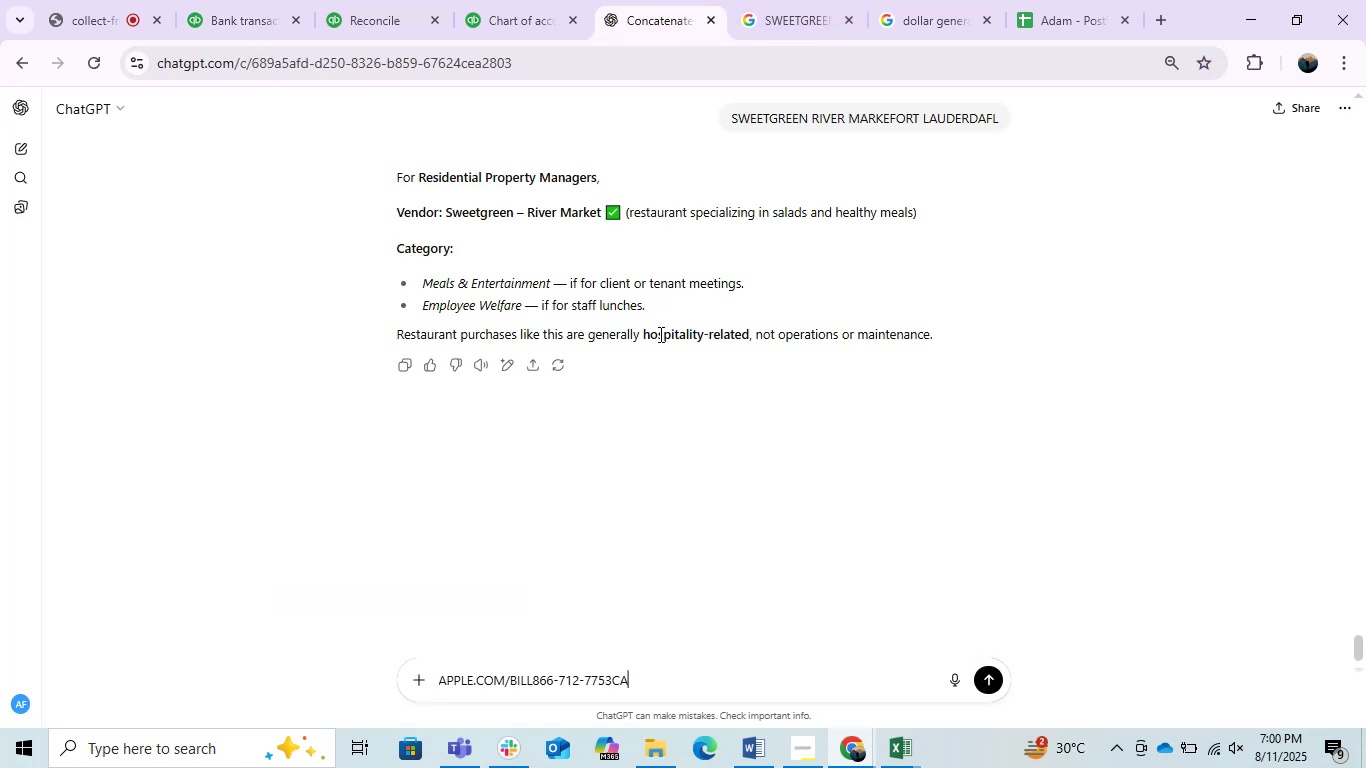 
key(Enter)
 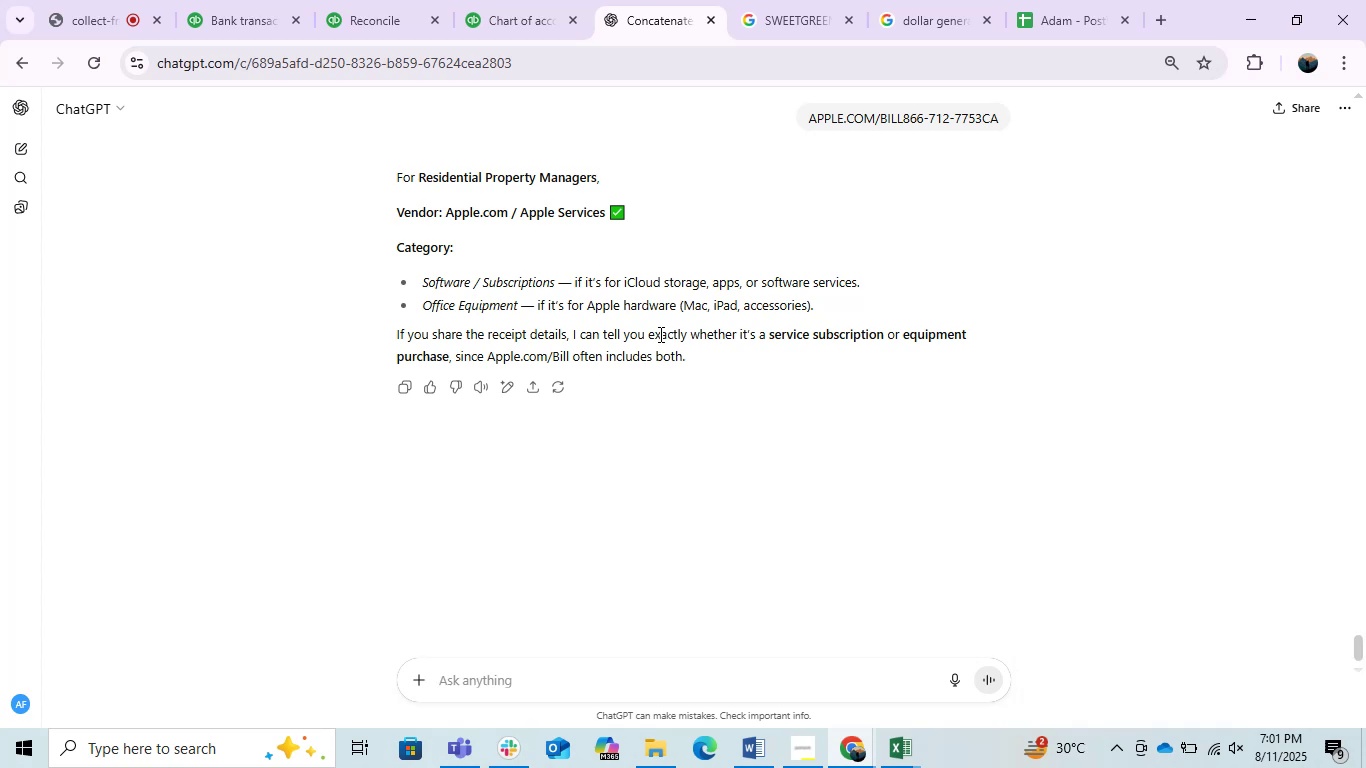 
wait(68.5)
 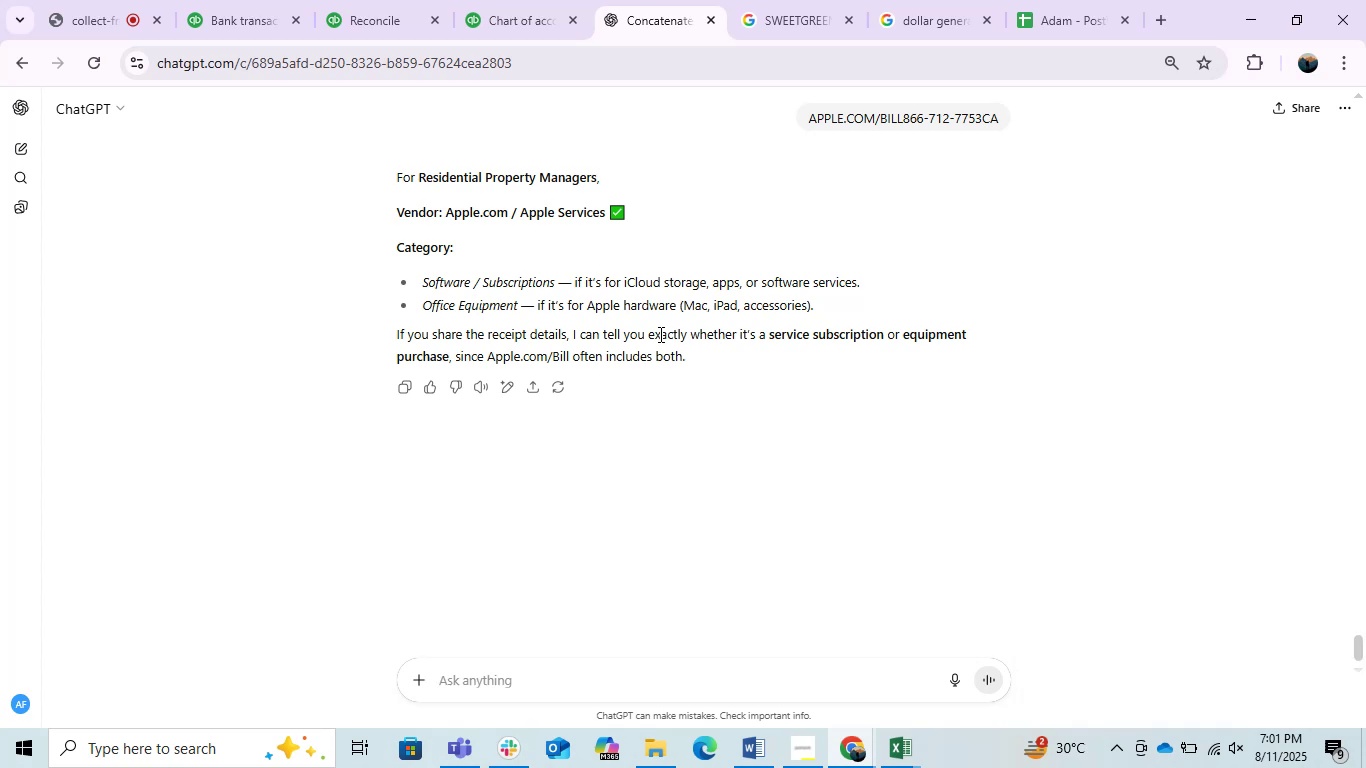 
left_click([266, 0])
 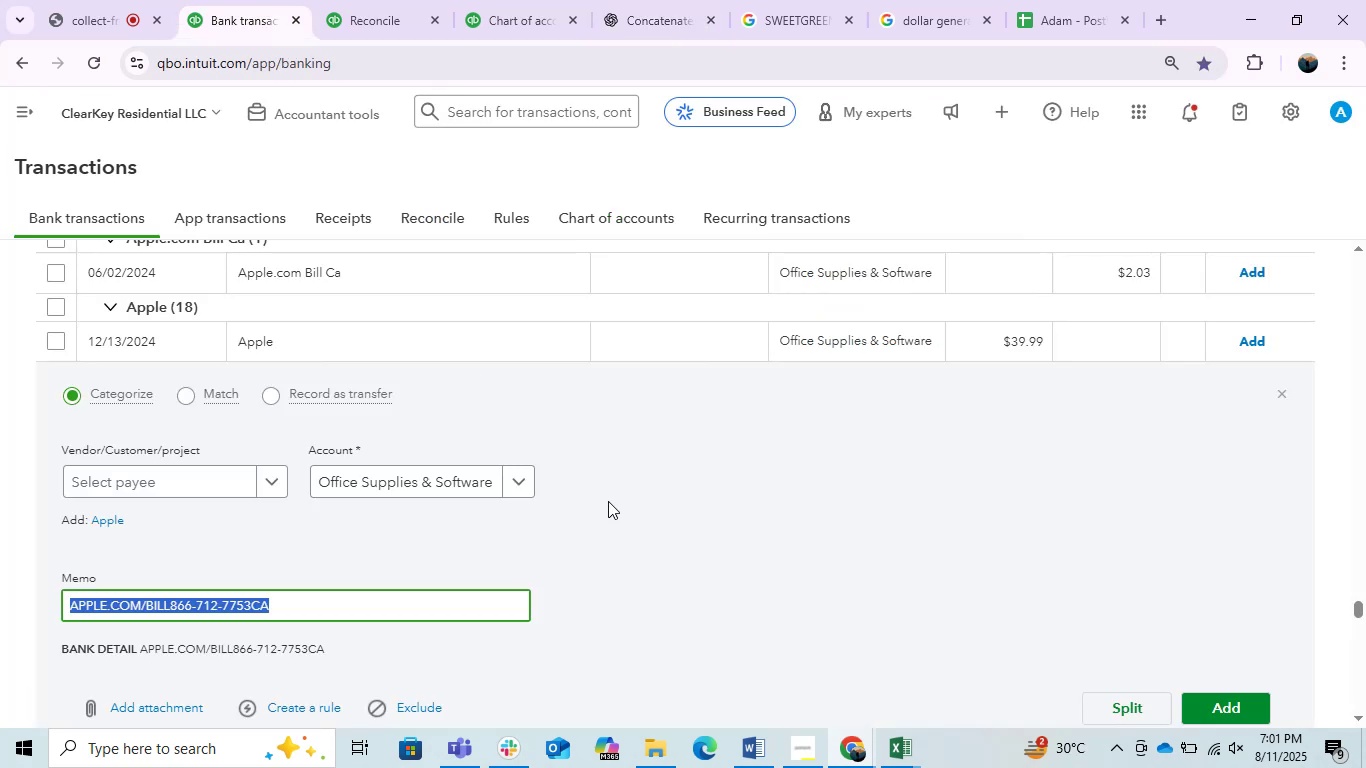 
left_click([635, 488])
 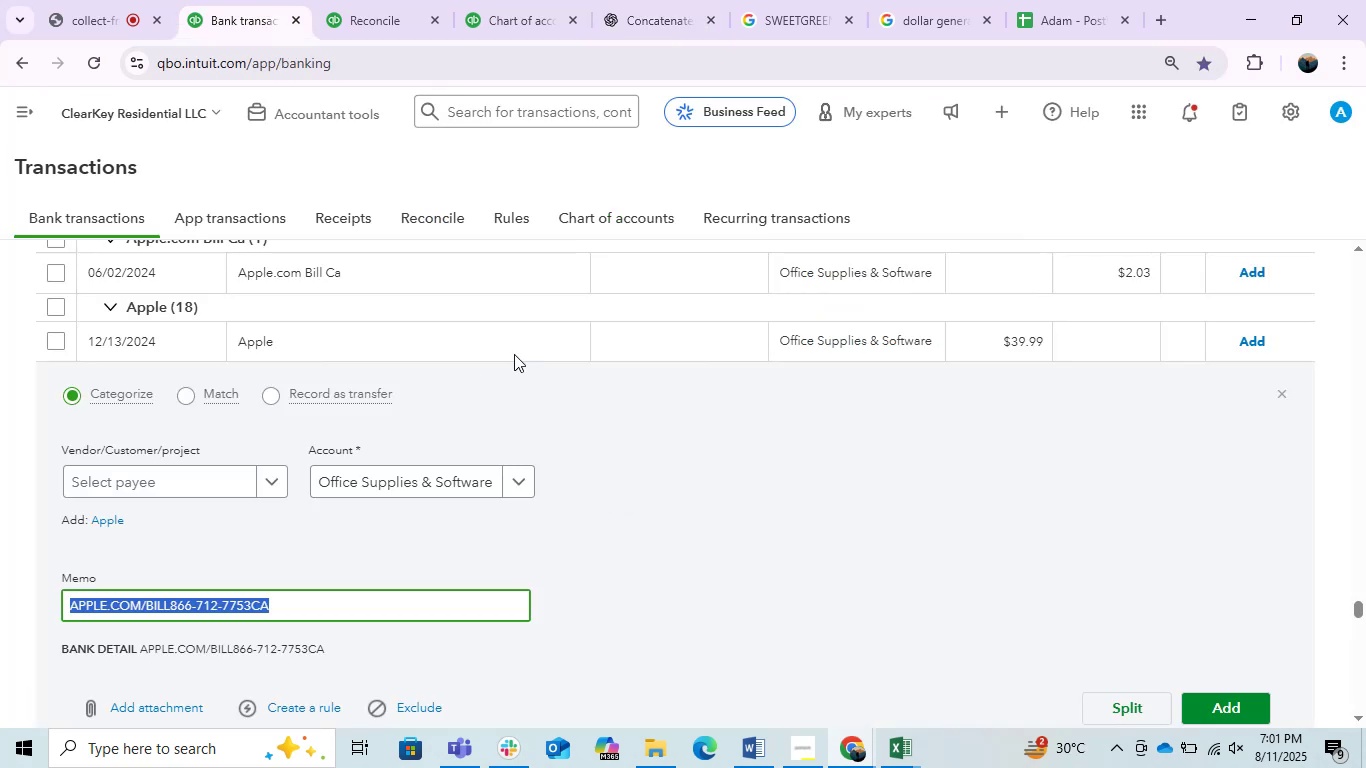 
left_click([502, 349])
 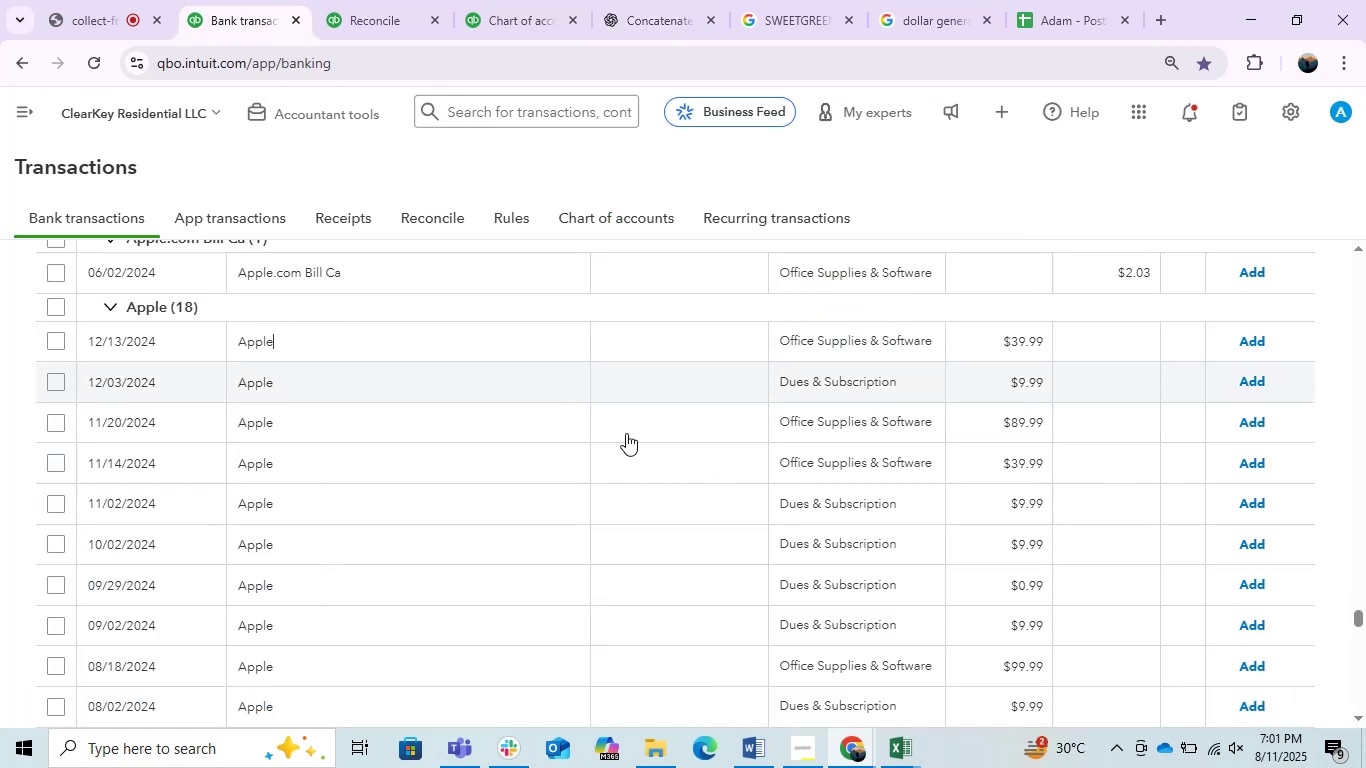 
scroll: coordinate [656, 468], scroll_direction: down, amount: 3.0
 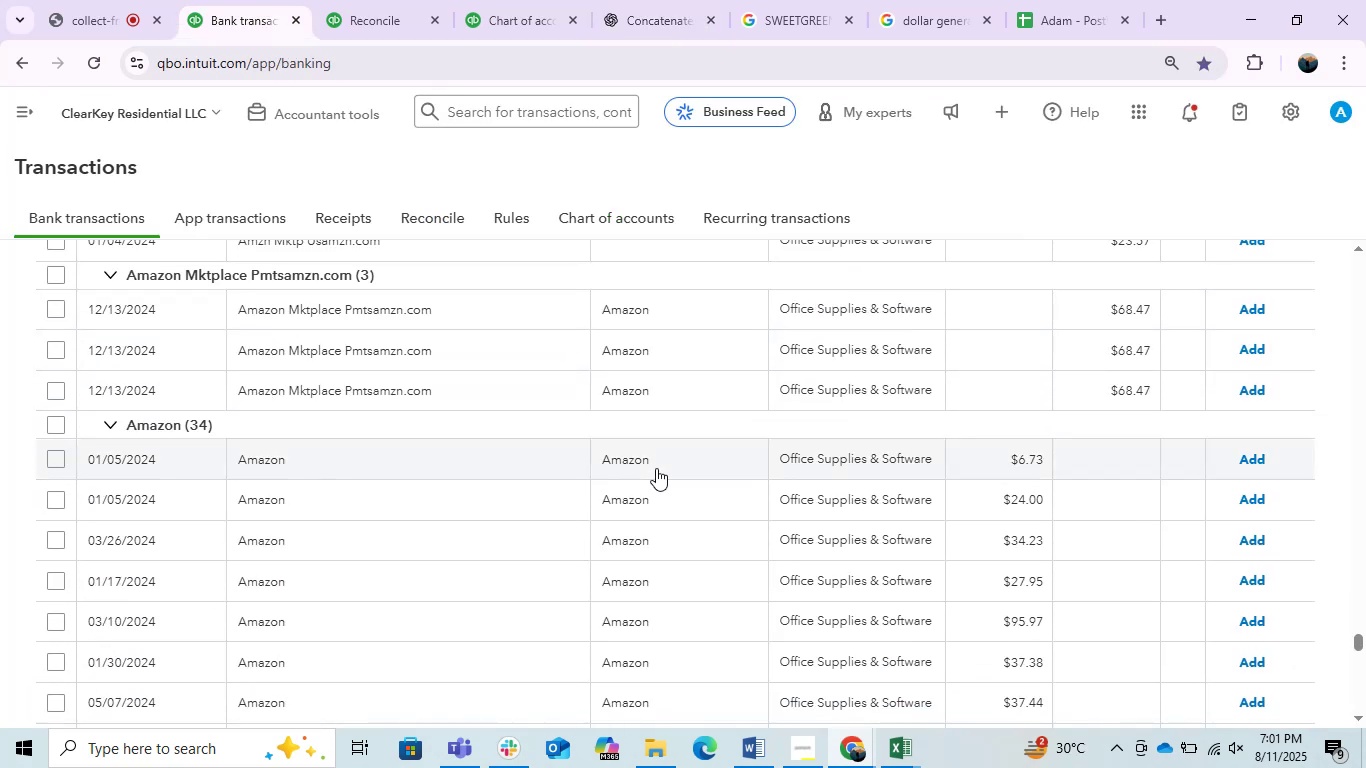 
scroll: coordinate [656, 468], scroll_direction: up, amount: 2.0
 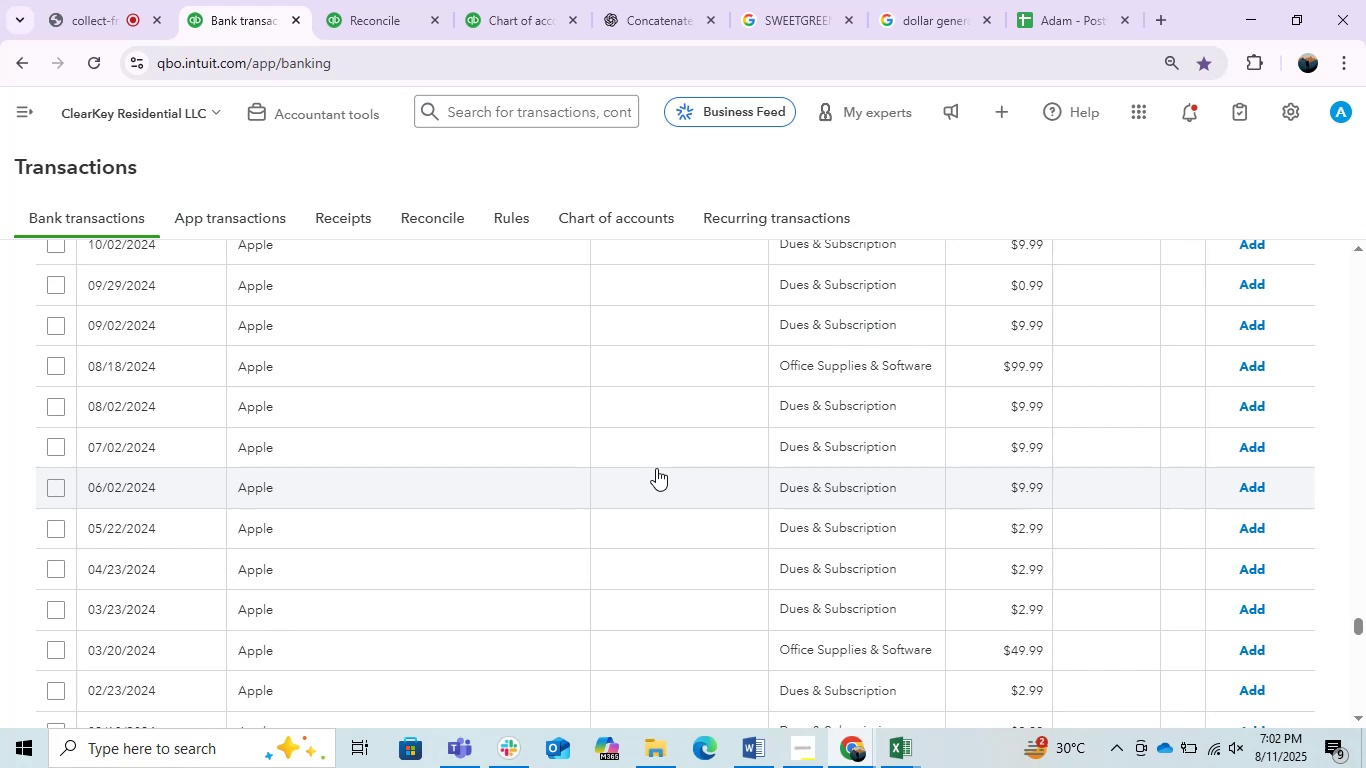 
wait(72.74)
 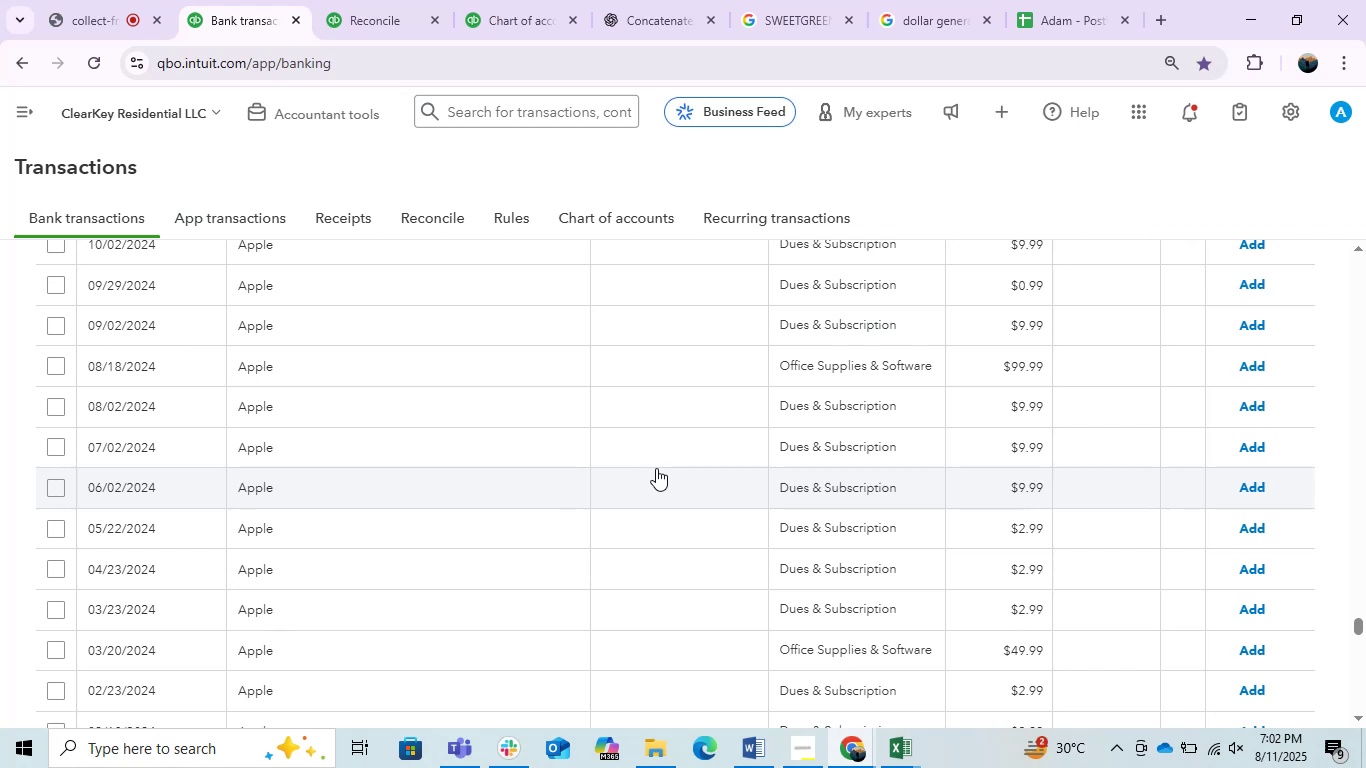 
scroll: coordinate [656, 468], scroll_direction: down, amount: 2.0
 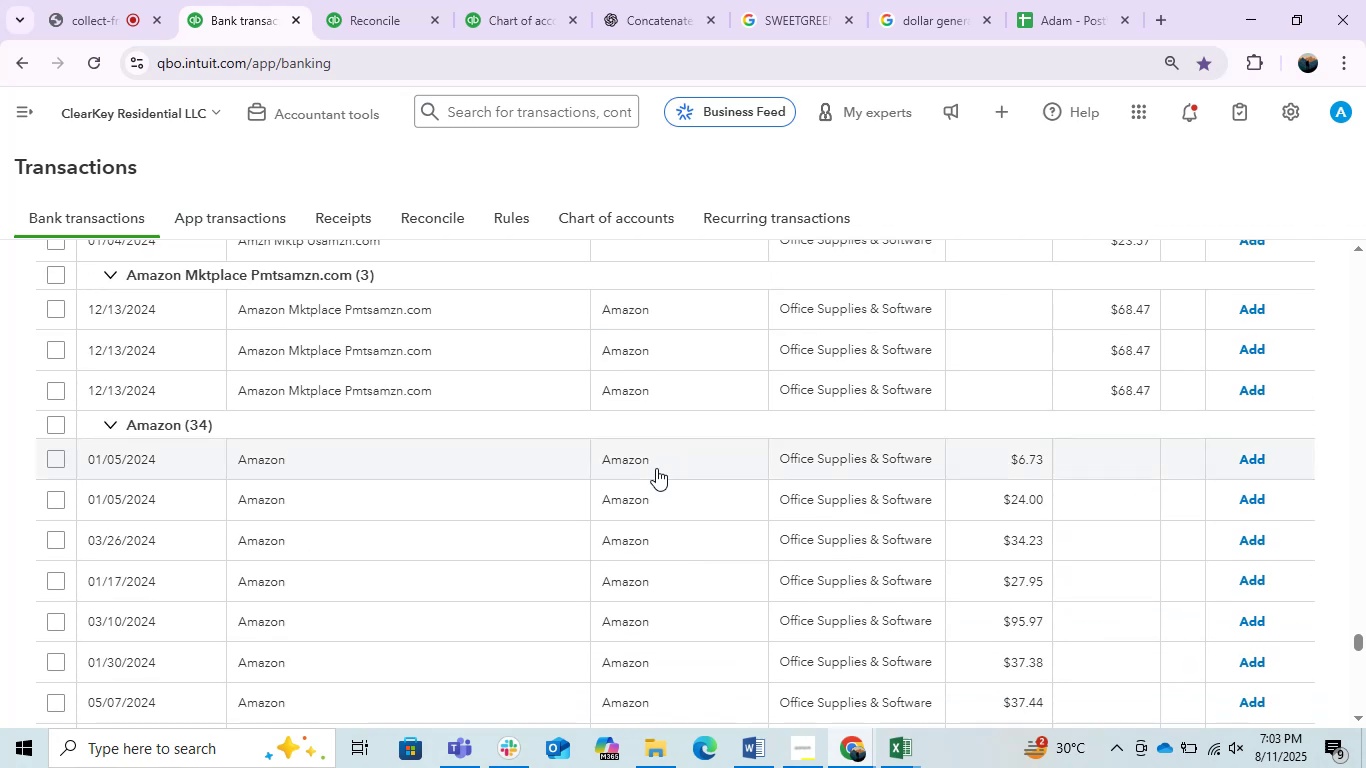 
scroll: coordinate [656, 468], scroll_direction: up, amount: 3.0
 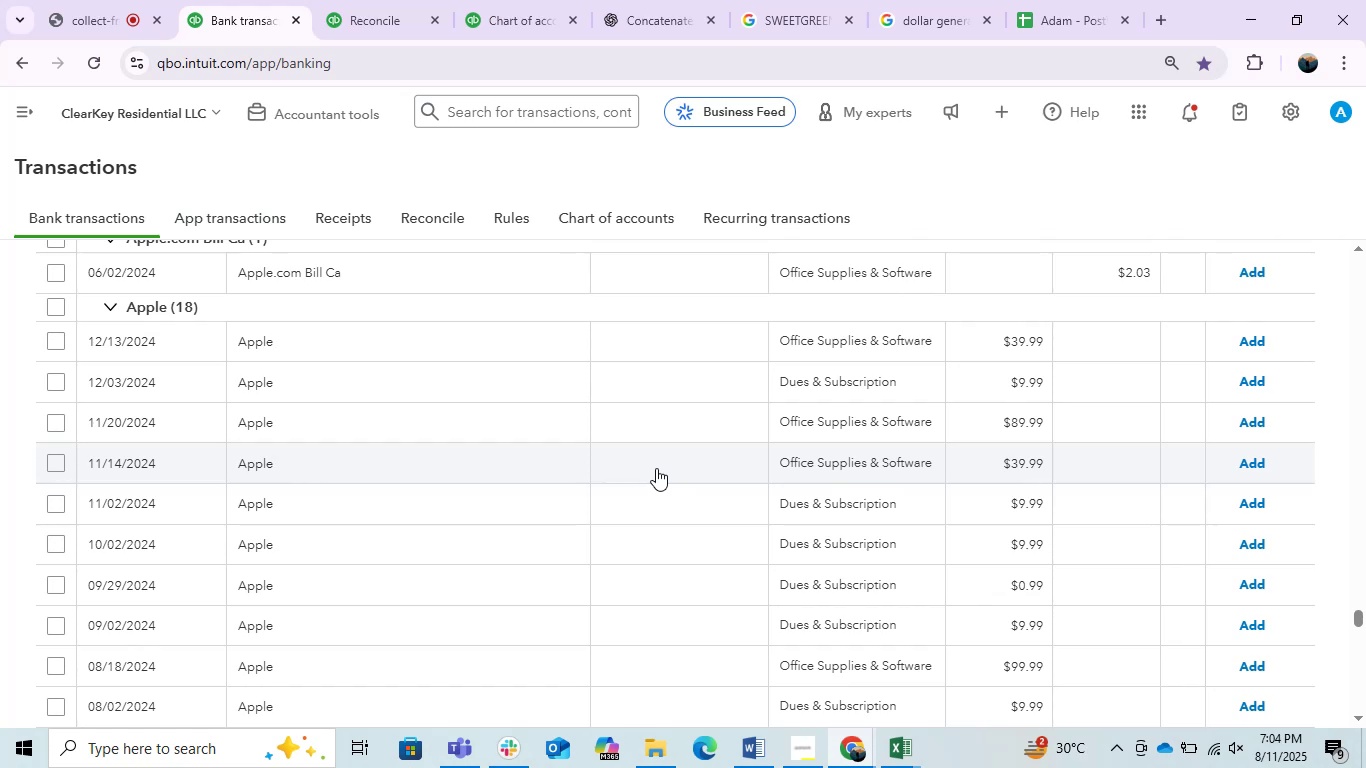 
wait(72.29)
 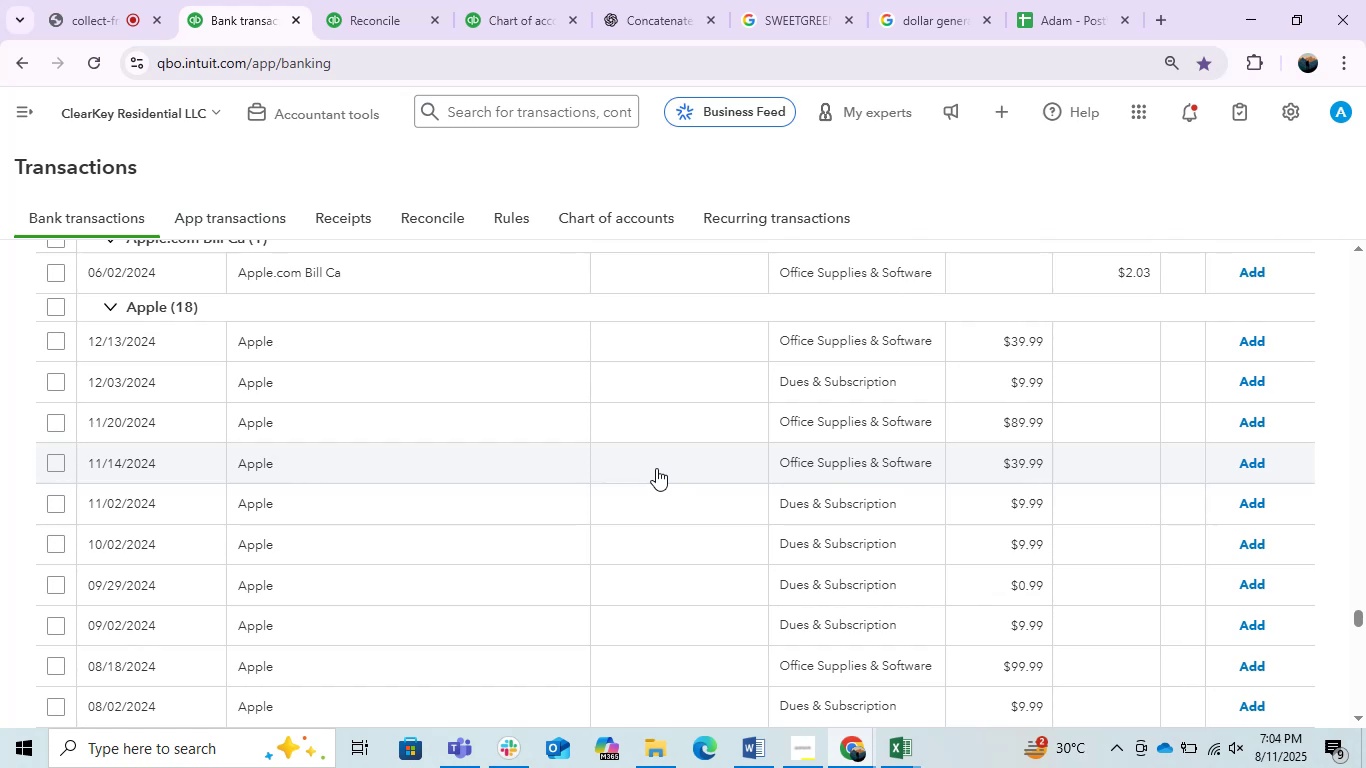 
left_click([53, 302])
 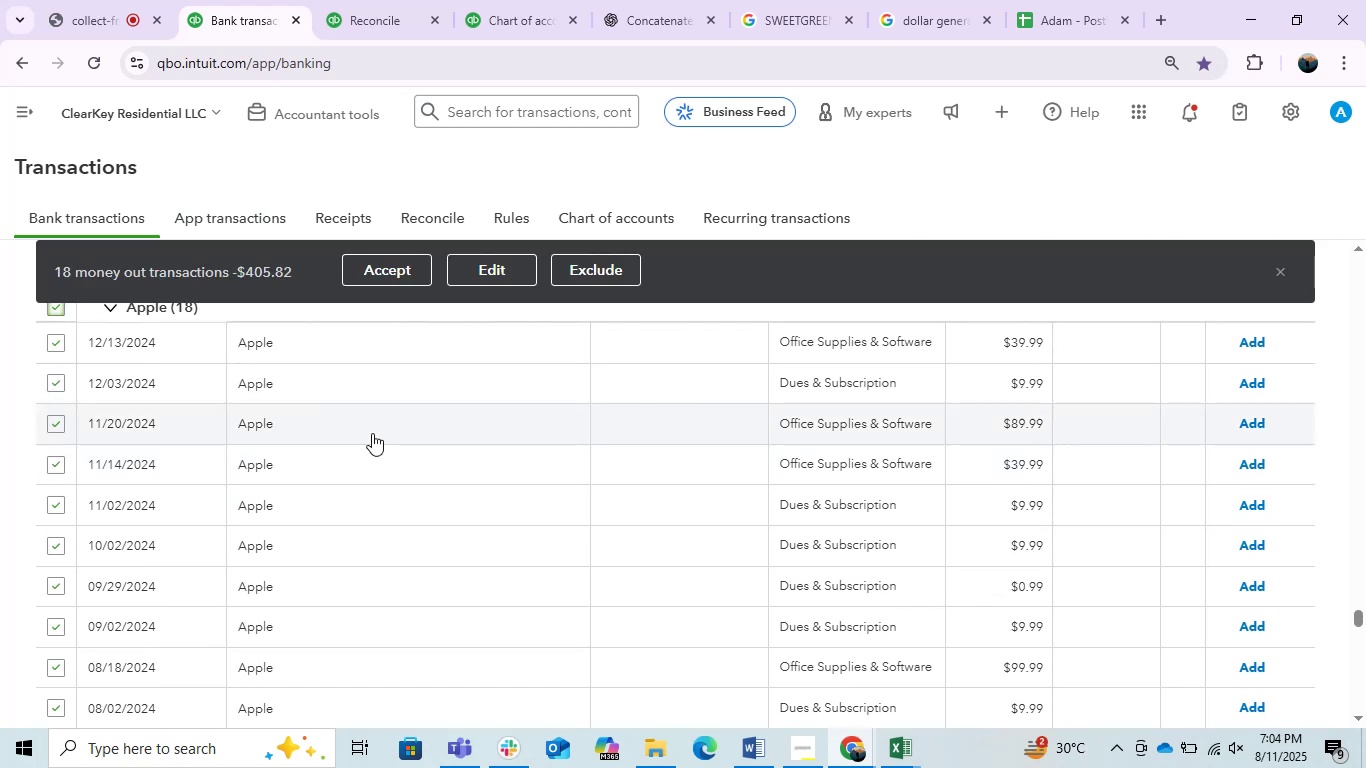 
left_click([501, 264])
 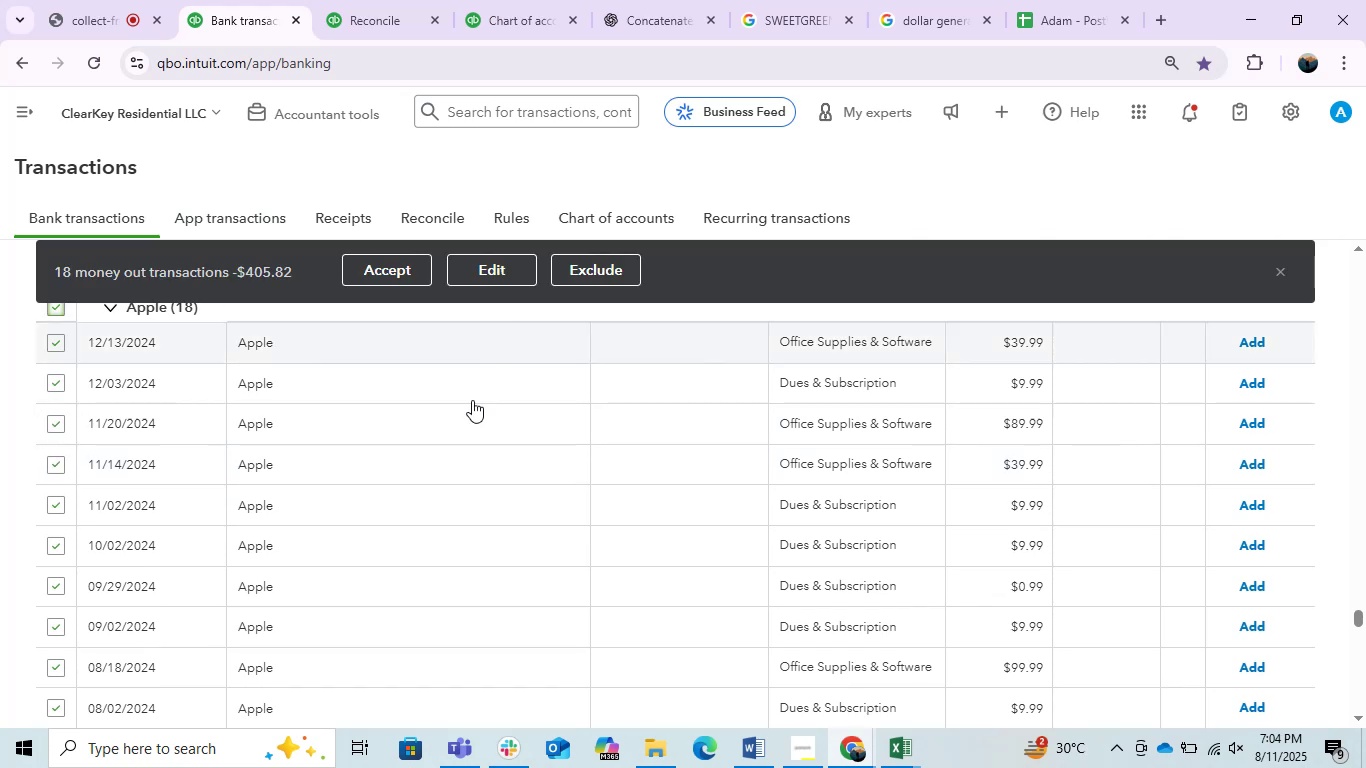 
mouse_move([453, 454])
 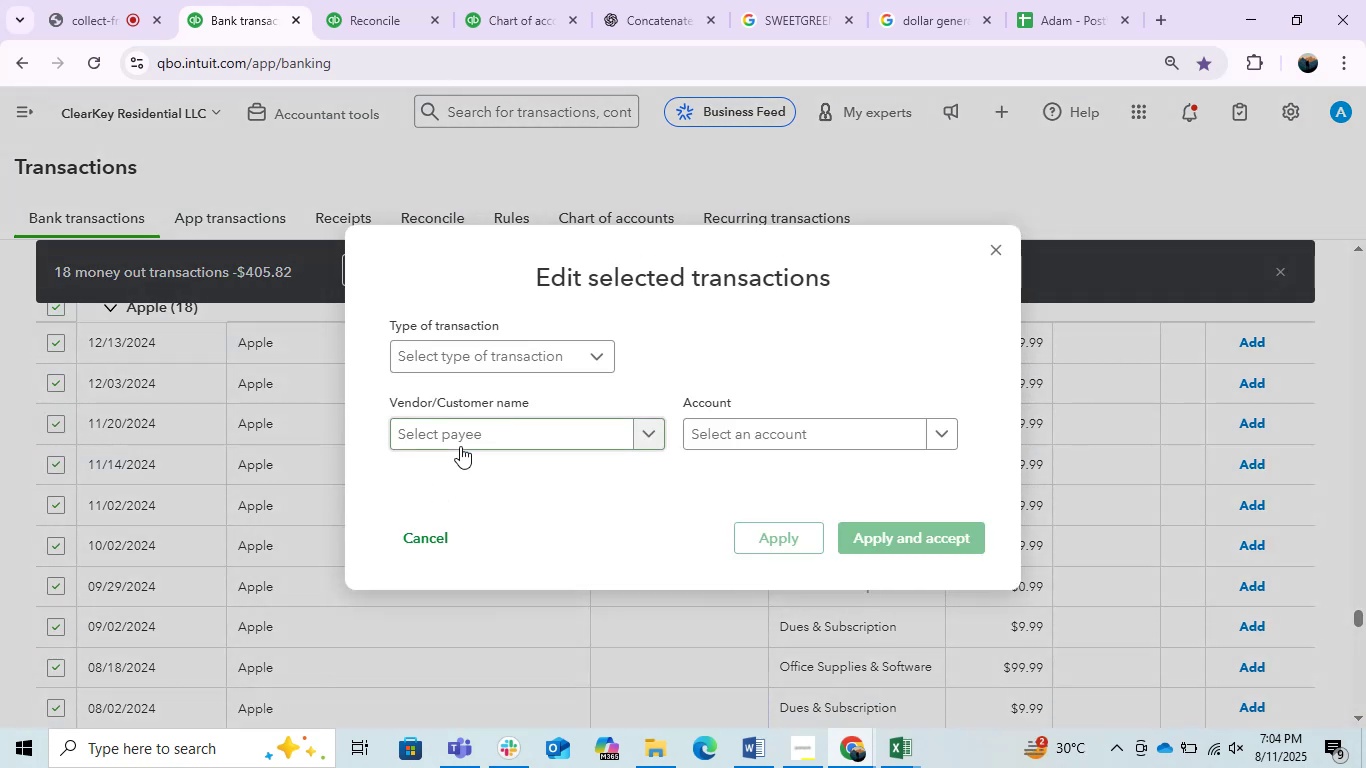 
left_click([460, 446])
 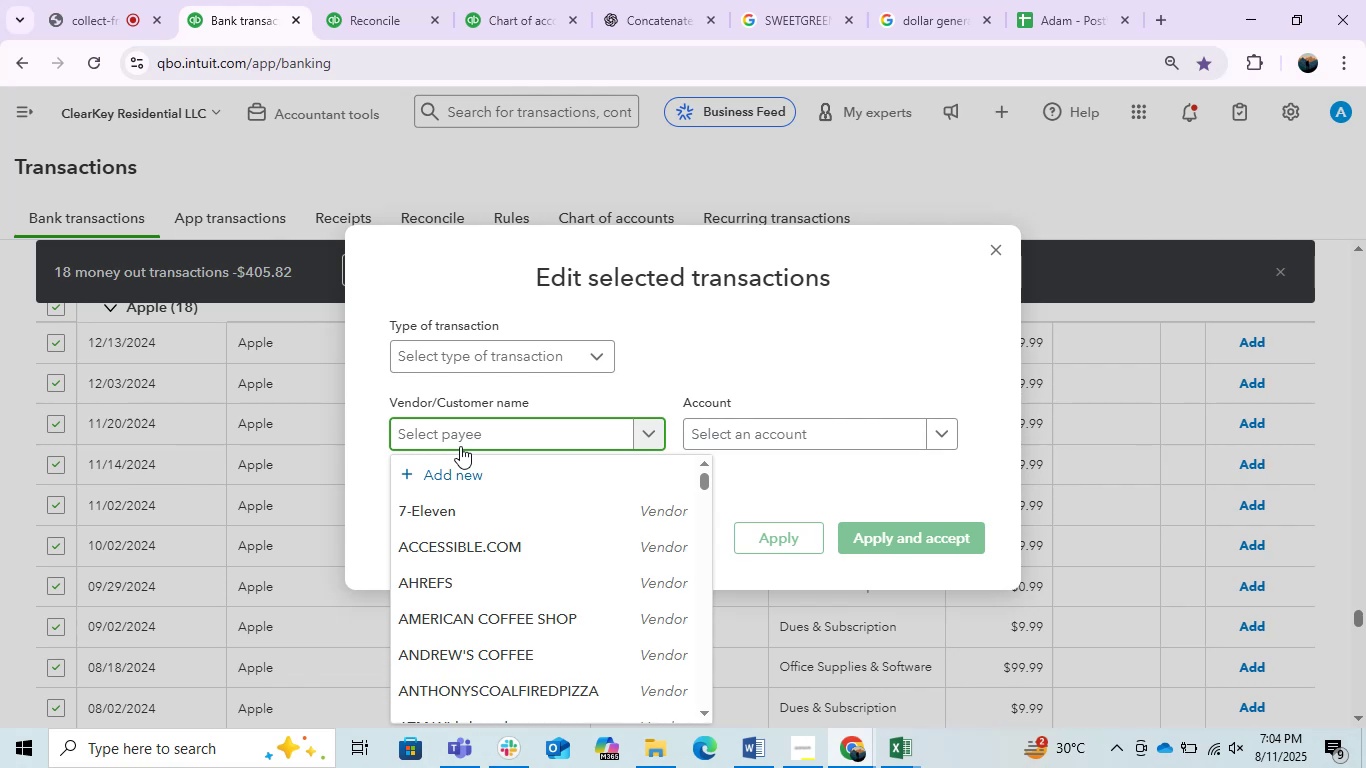 
type(Apple.com)
 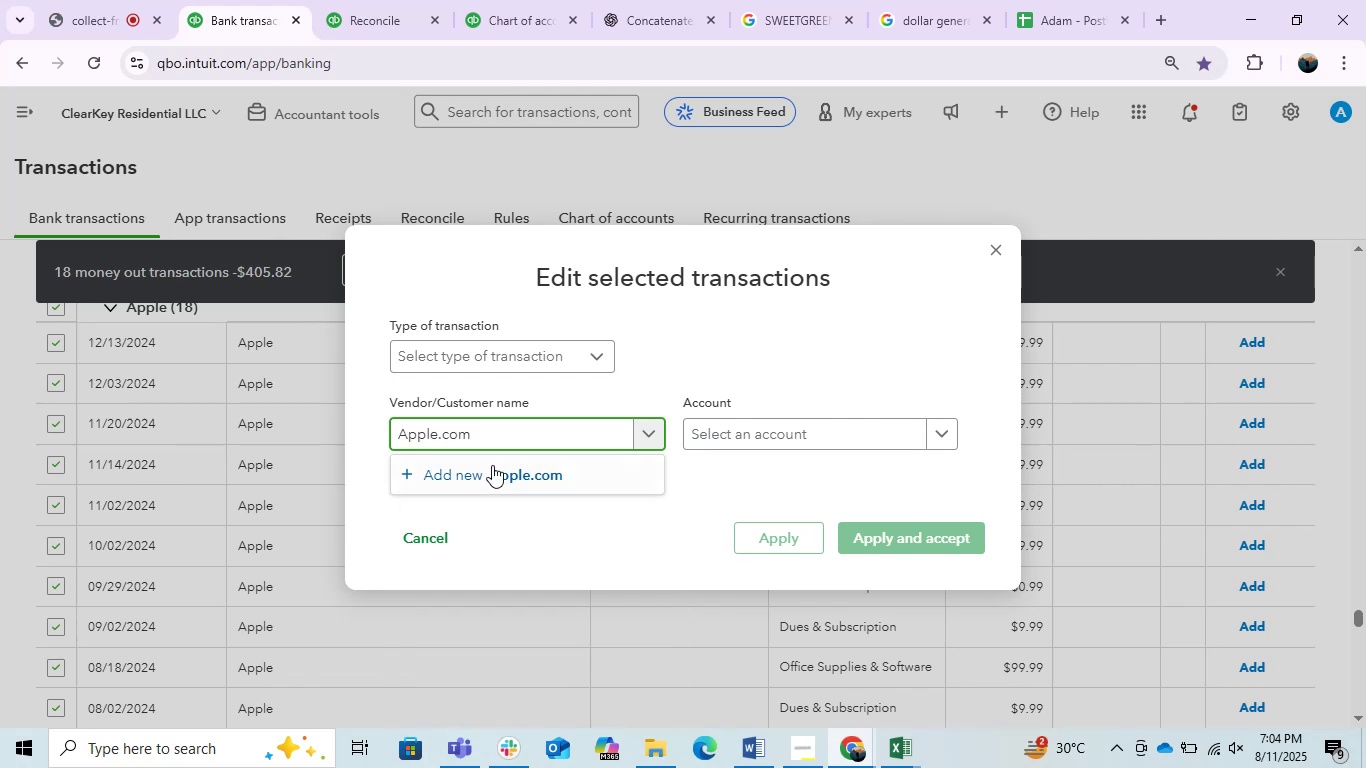 
left_click([512, 483])
 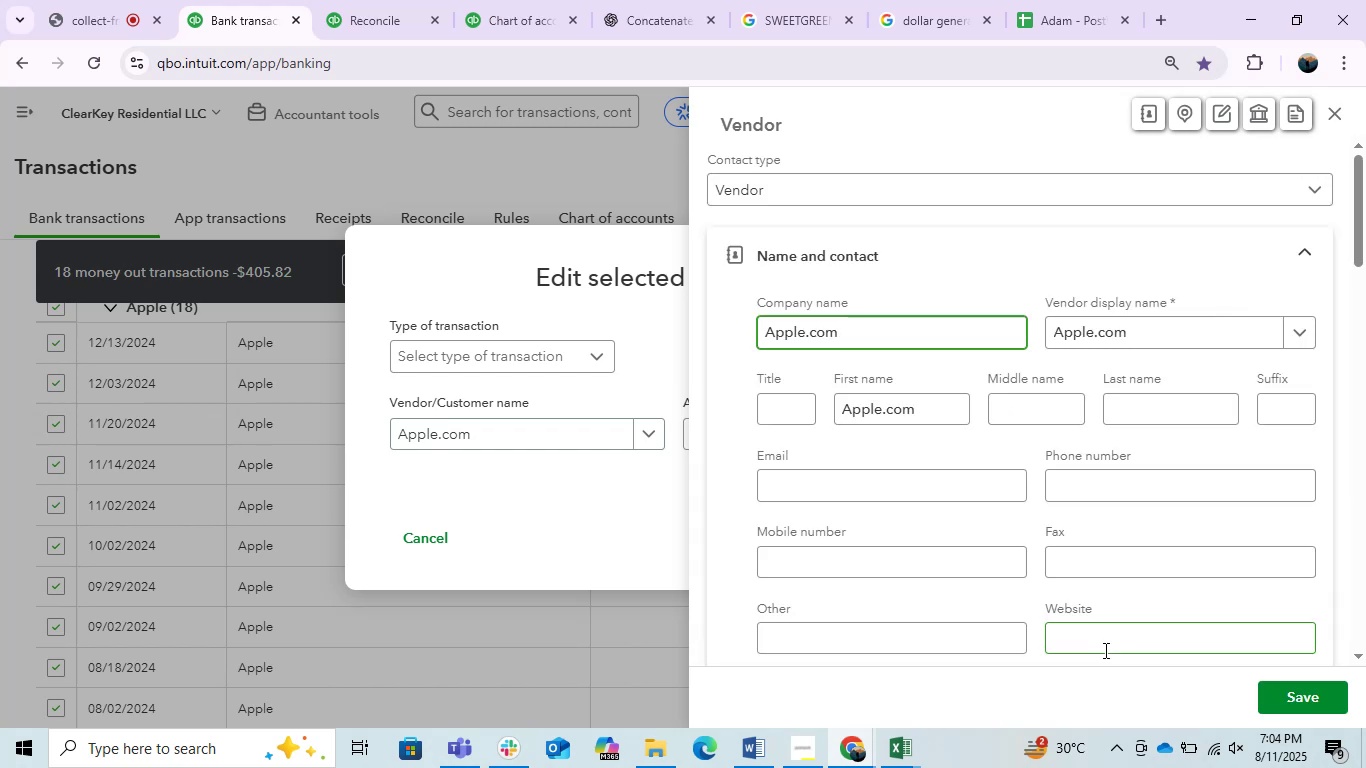 
wait(6.36)
 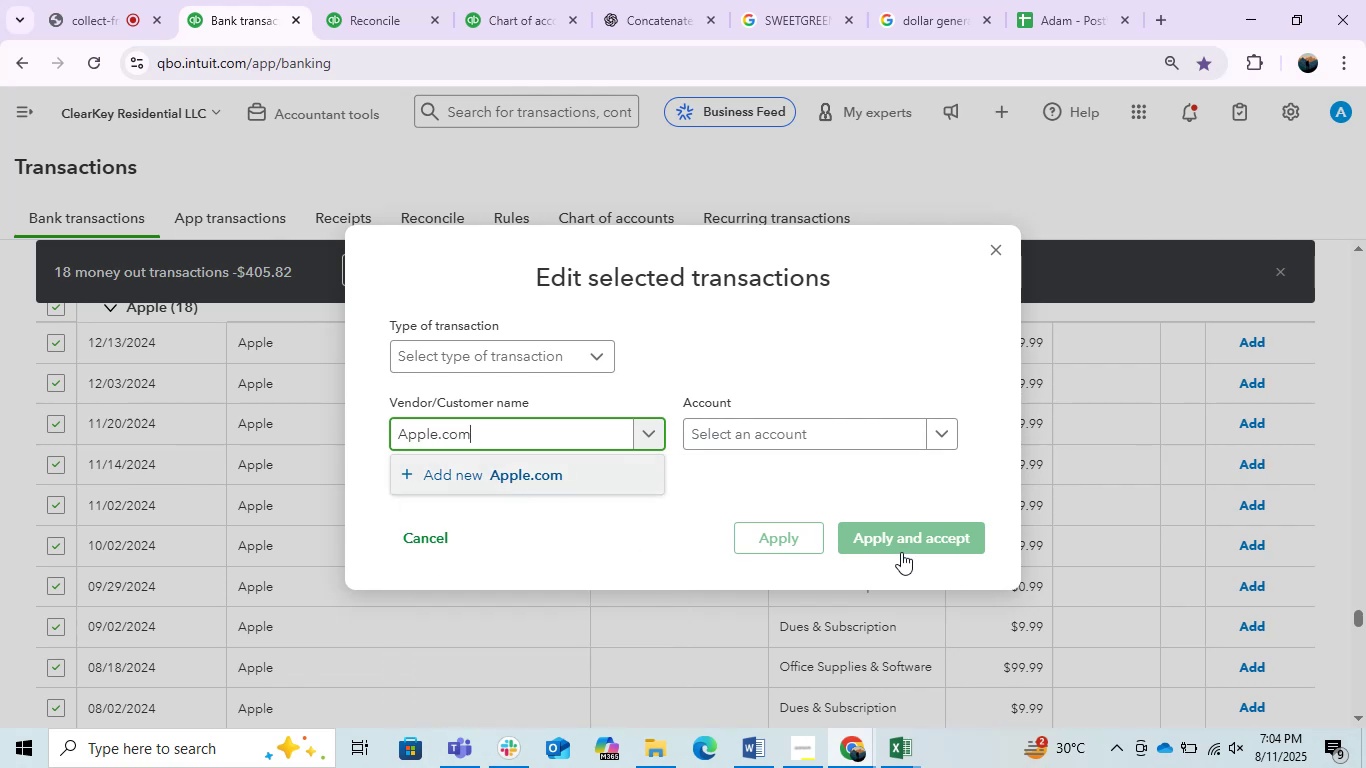 
left_click([1281, 688])
 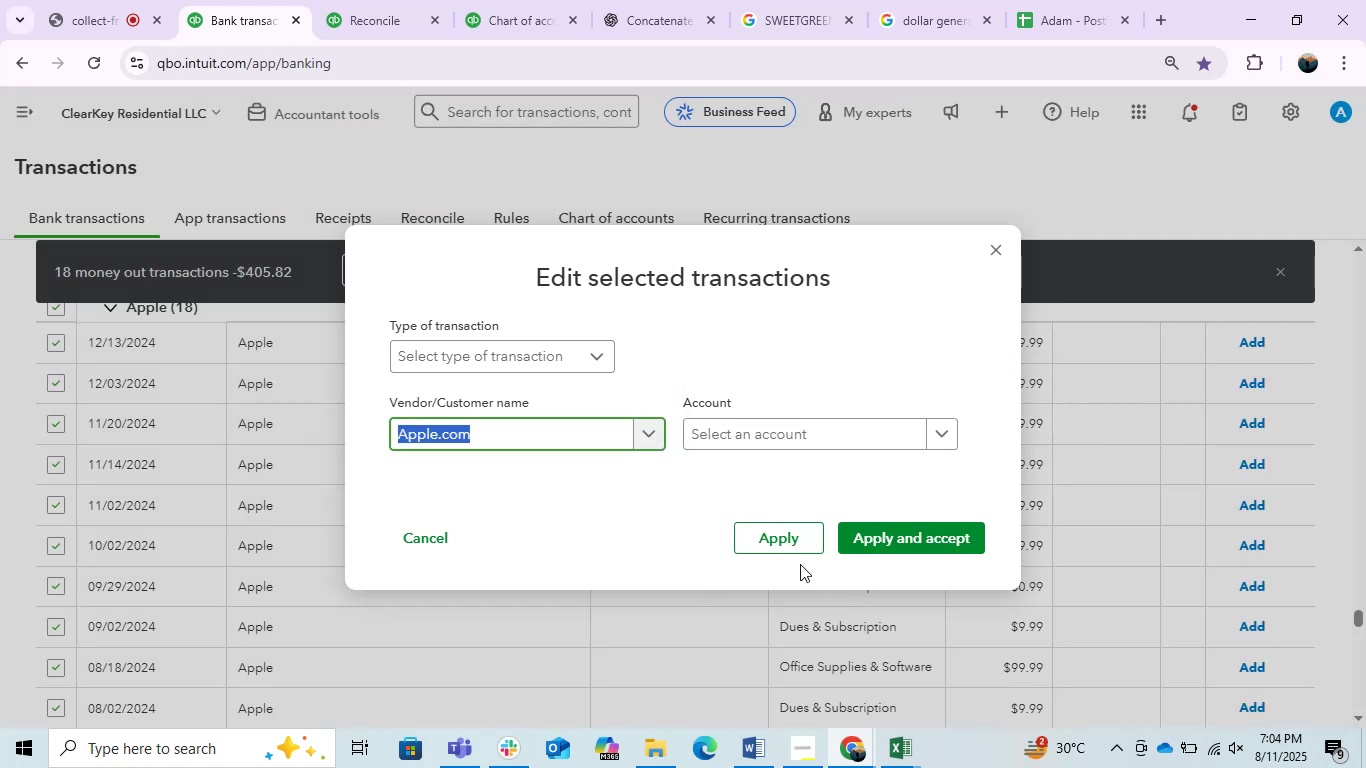 
left_click([524, 358])
 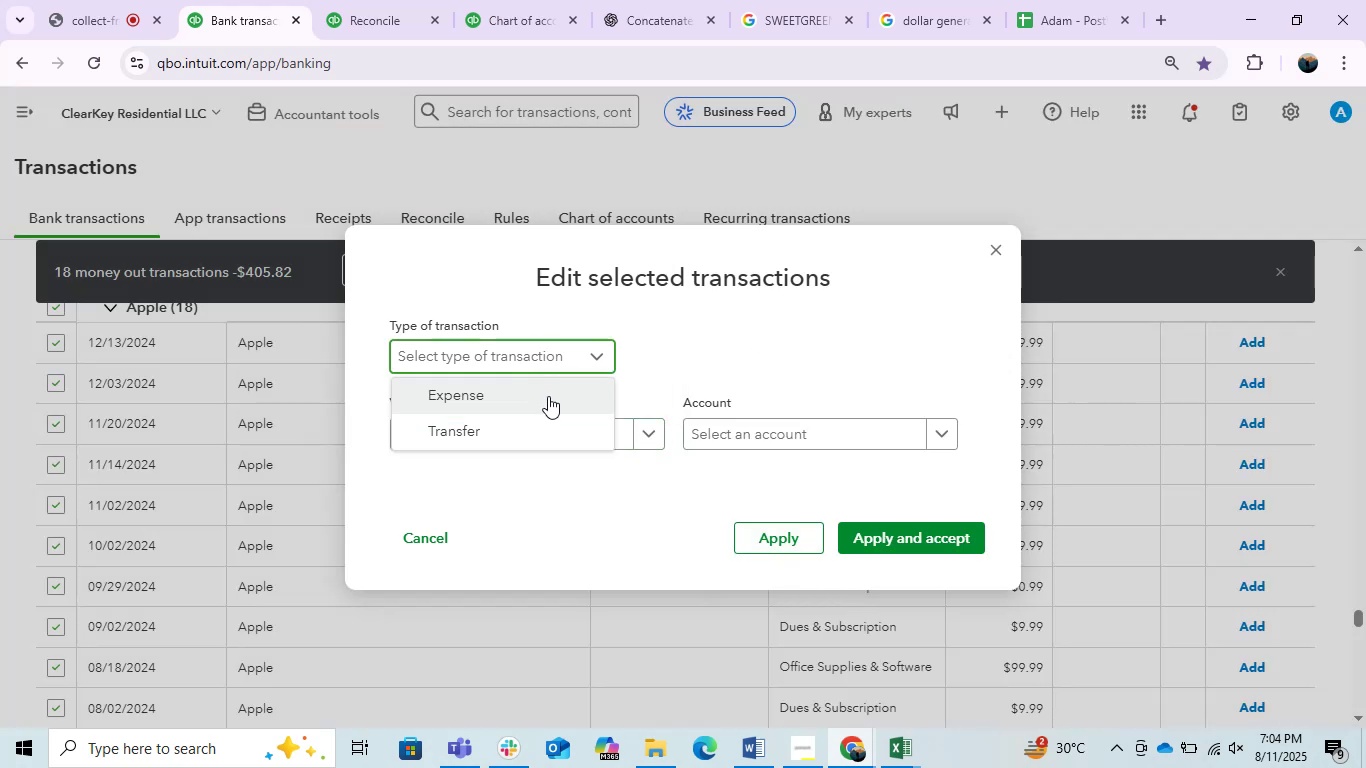 
left_click([544, 396])
 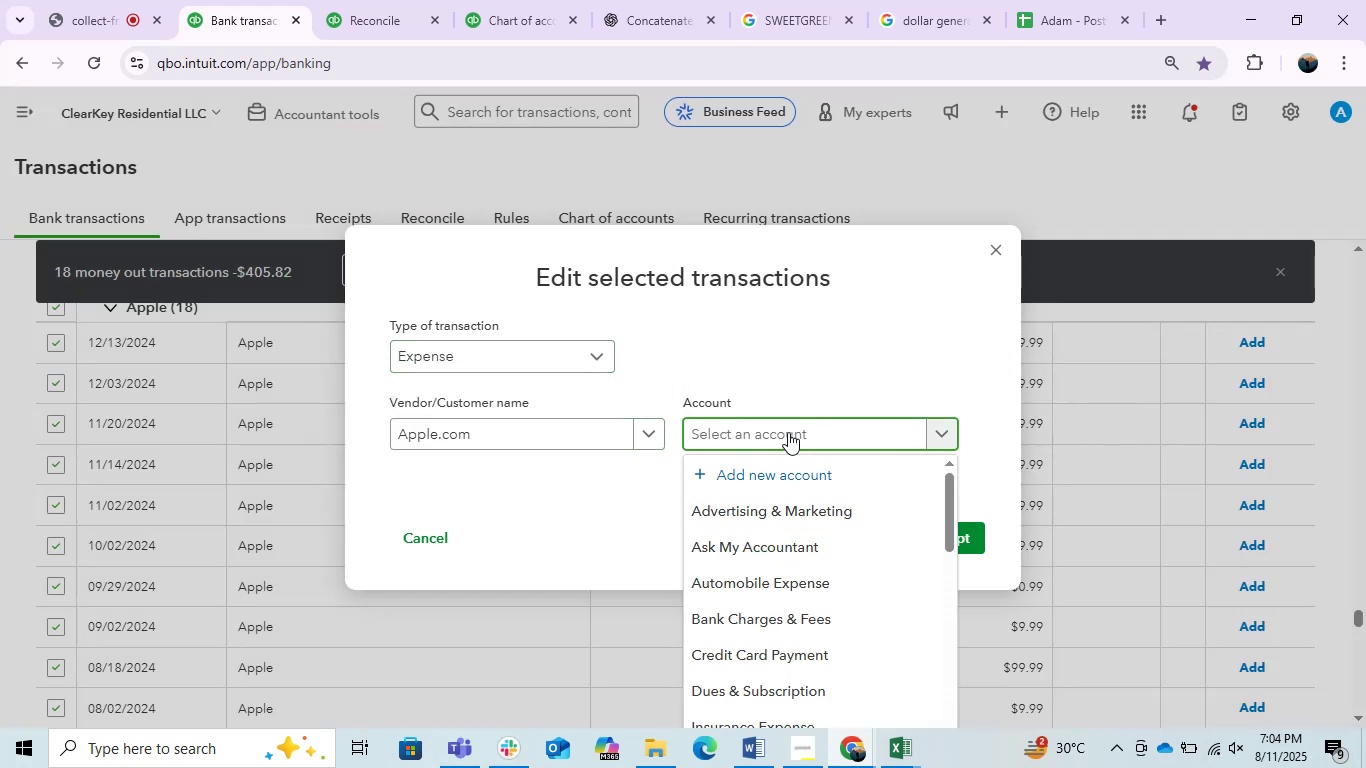 
scroll: coordinate [784, 595], scroll_direction: down, amount: 2.0
 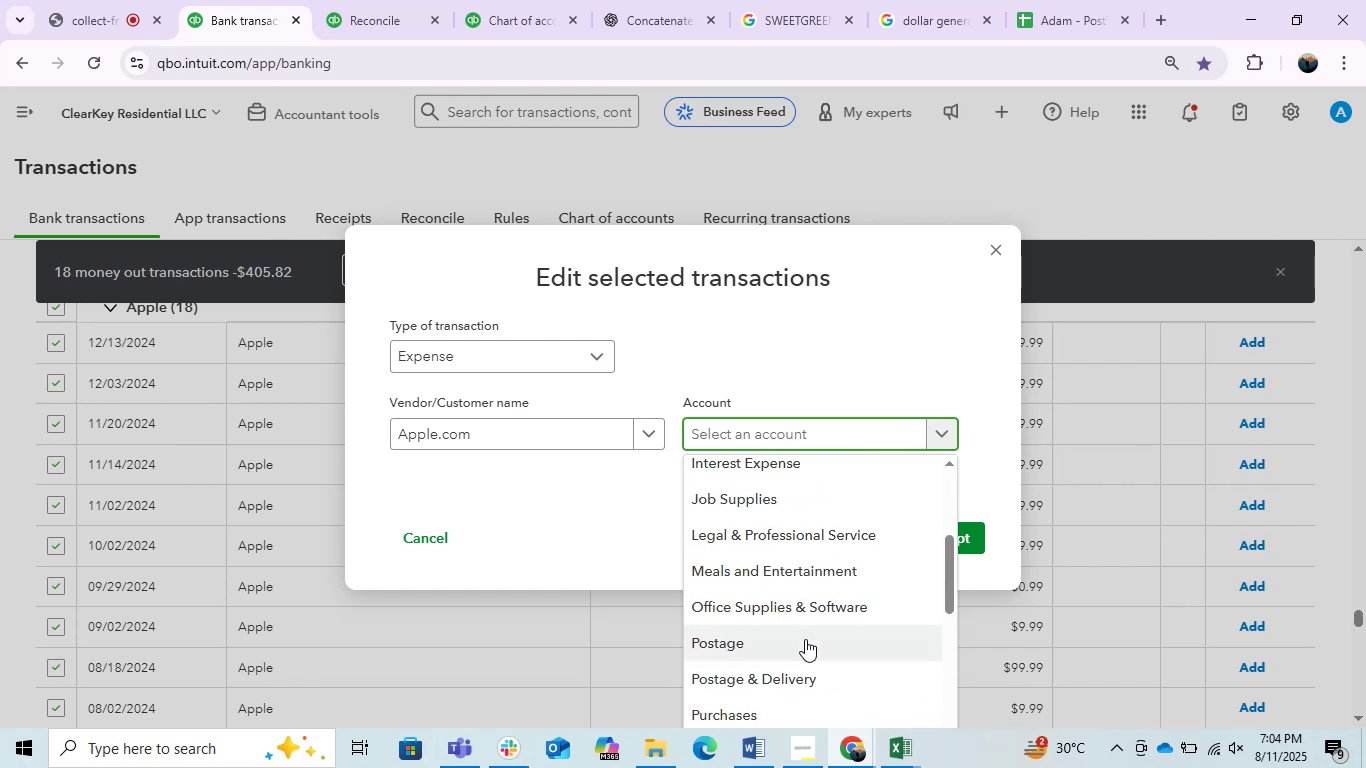 
left_click([785, 621])
 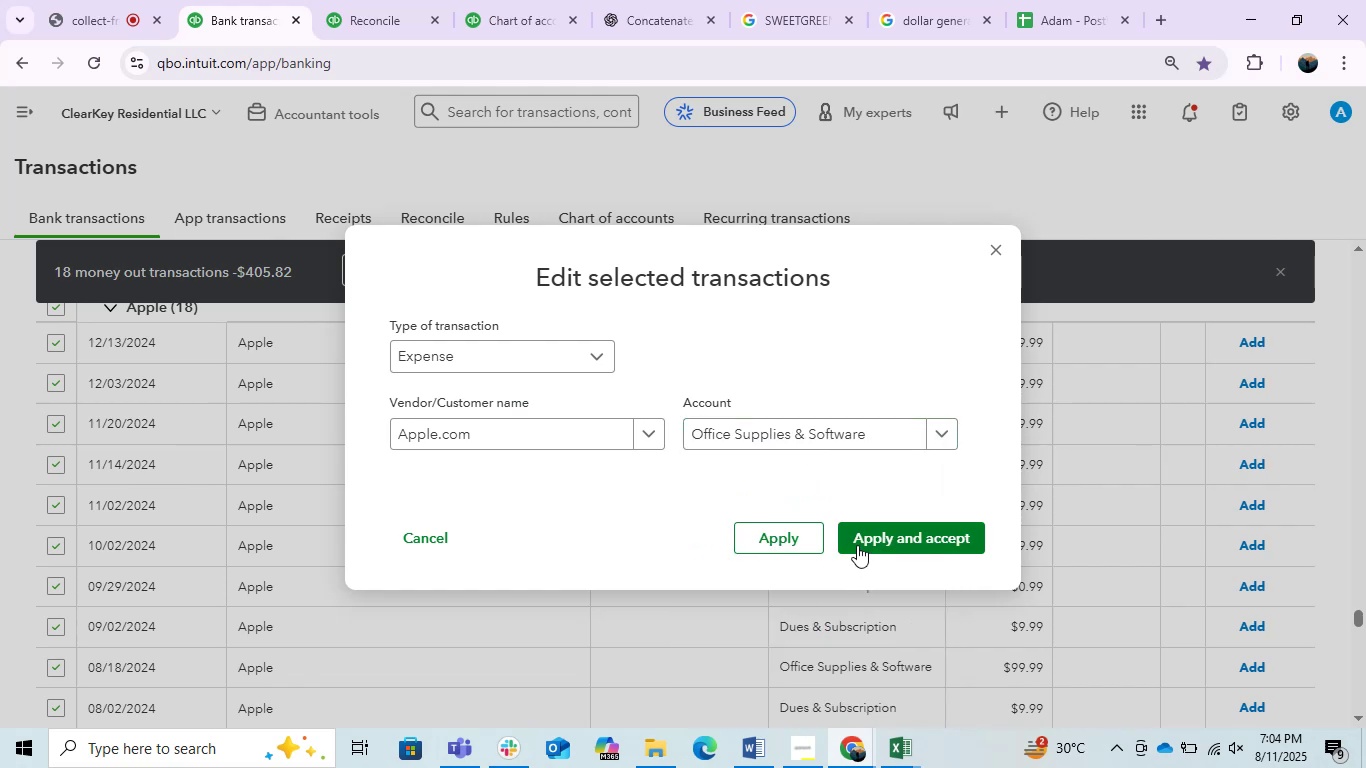 
left_click([859, 537])
 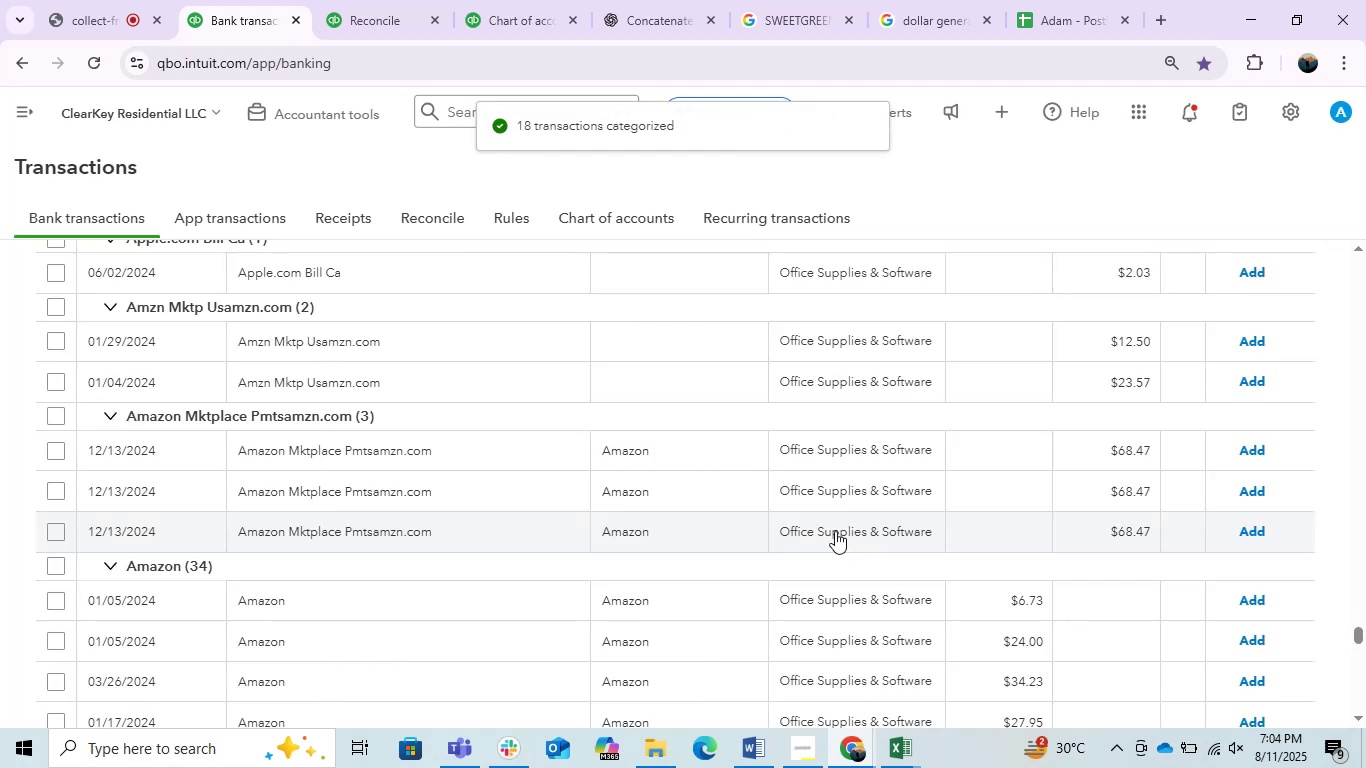 
wait(13.85)
 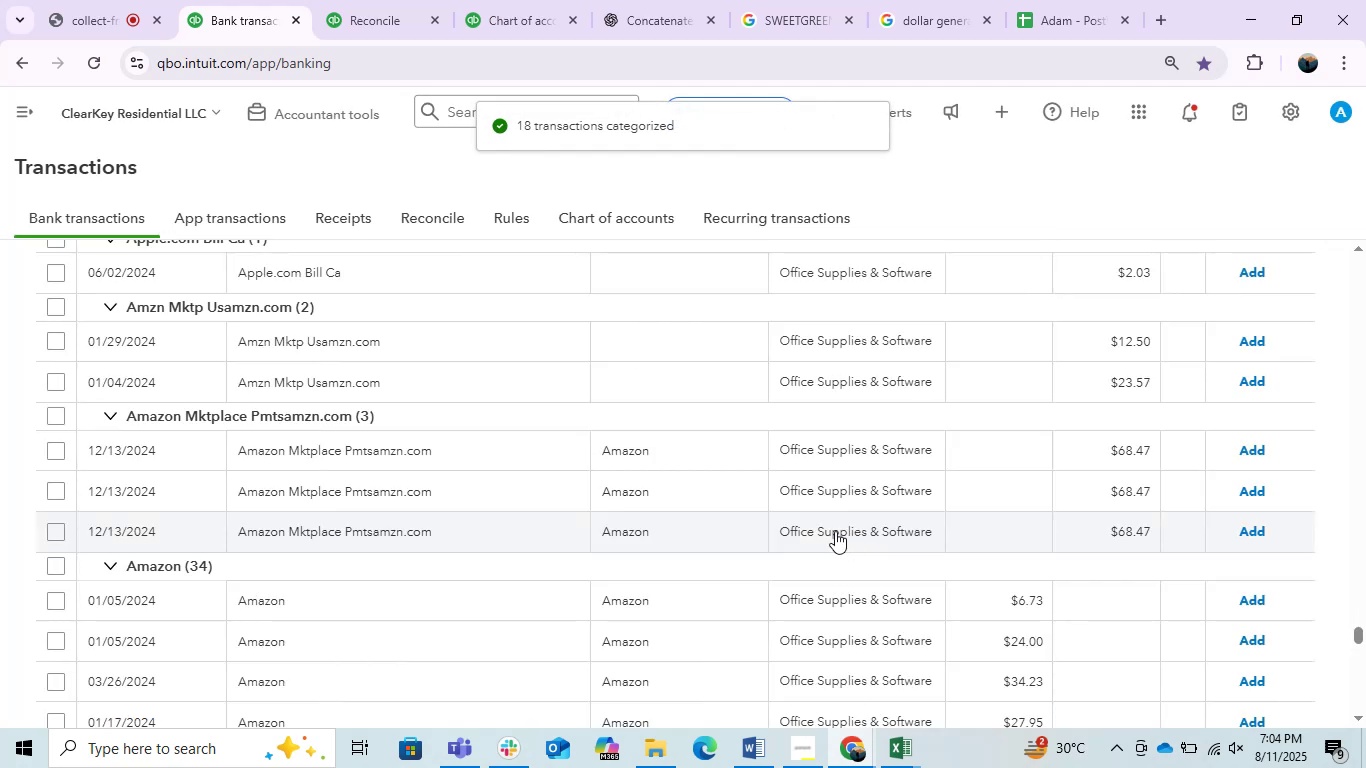 
scroll: coordinate [804, 521], scroll_direction: none, amount: 0.0
 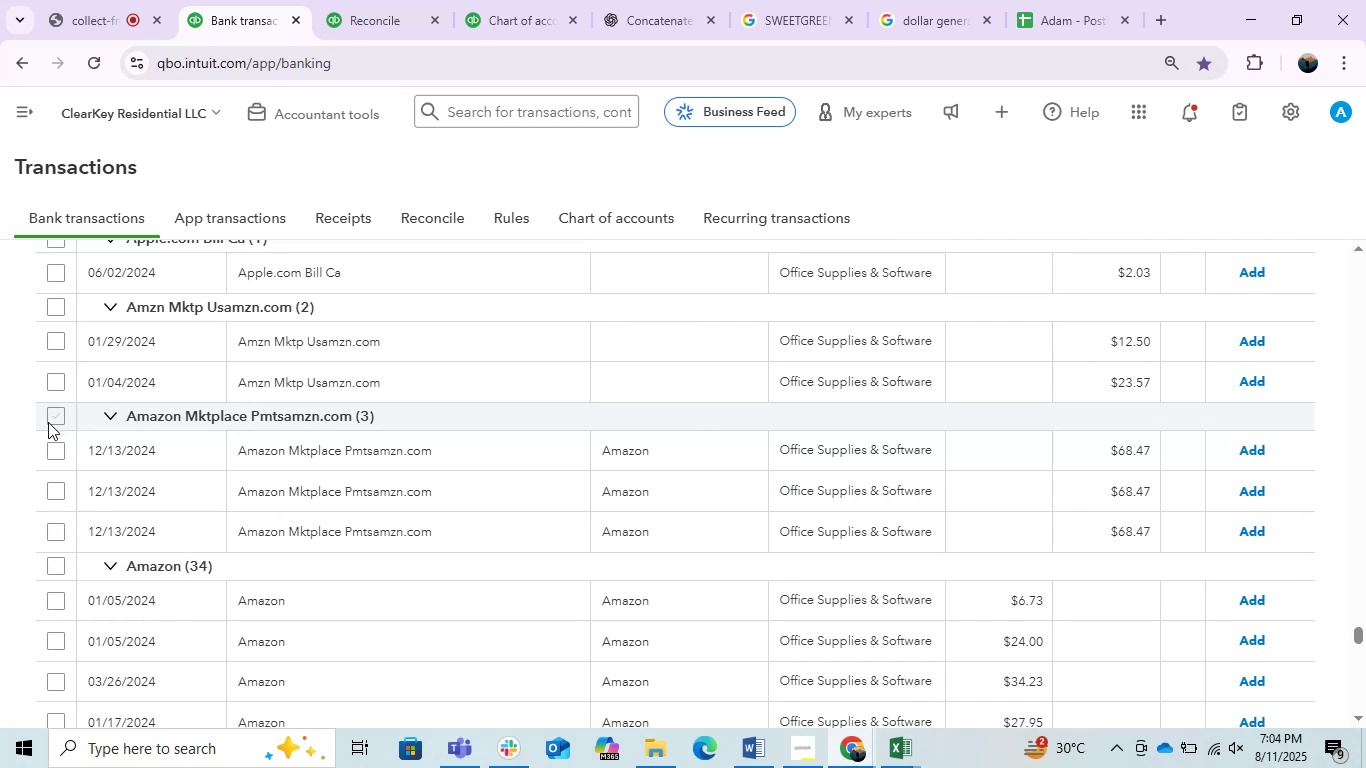 
left_click([51, 420])
 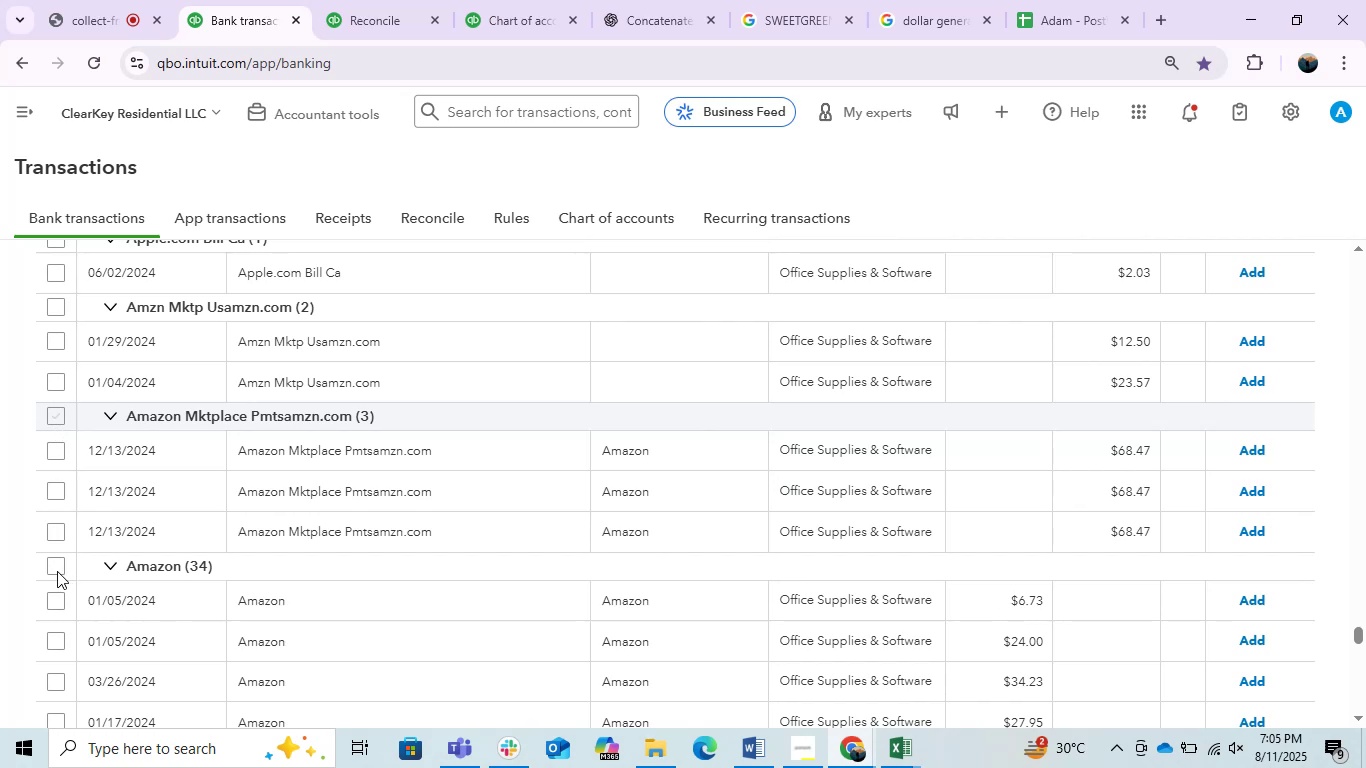 
left_click([57, 571])
 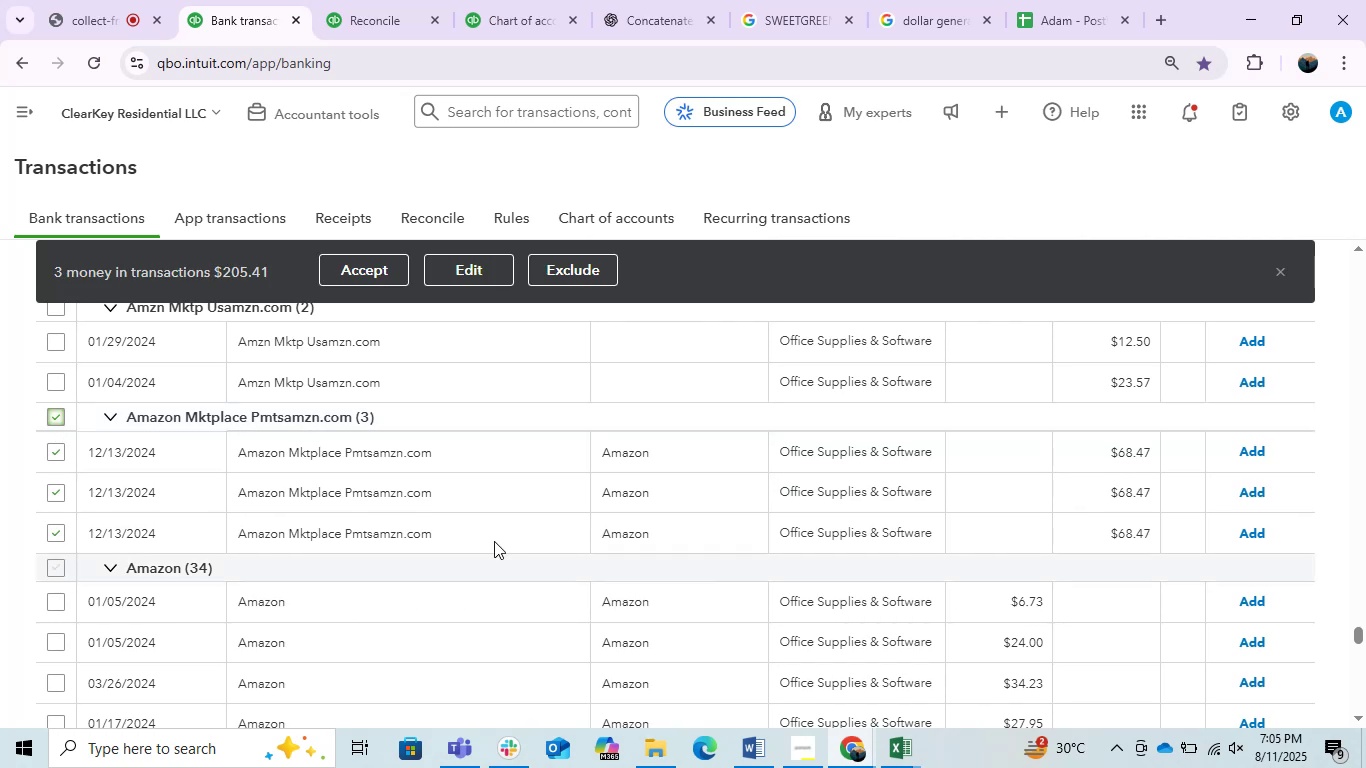 
scroll: coordinate [491, 541], scroll_direction: down, amount: 7.0
 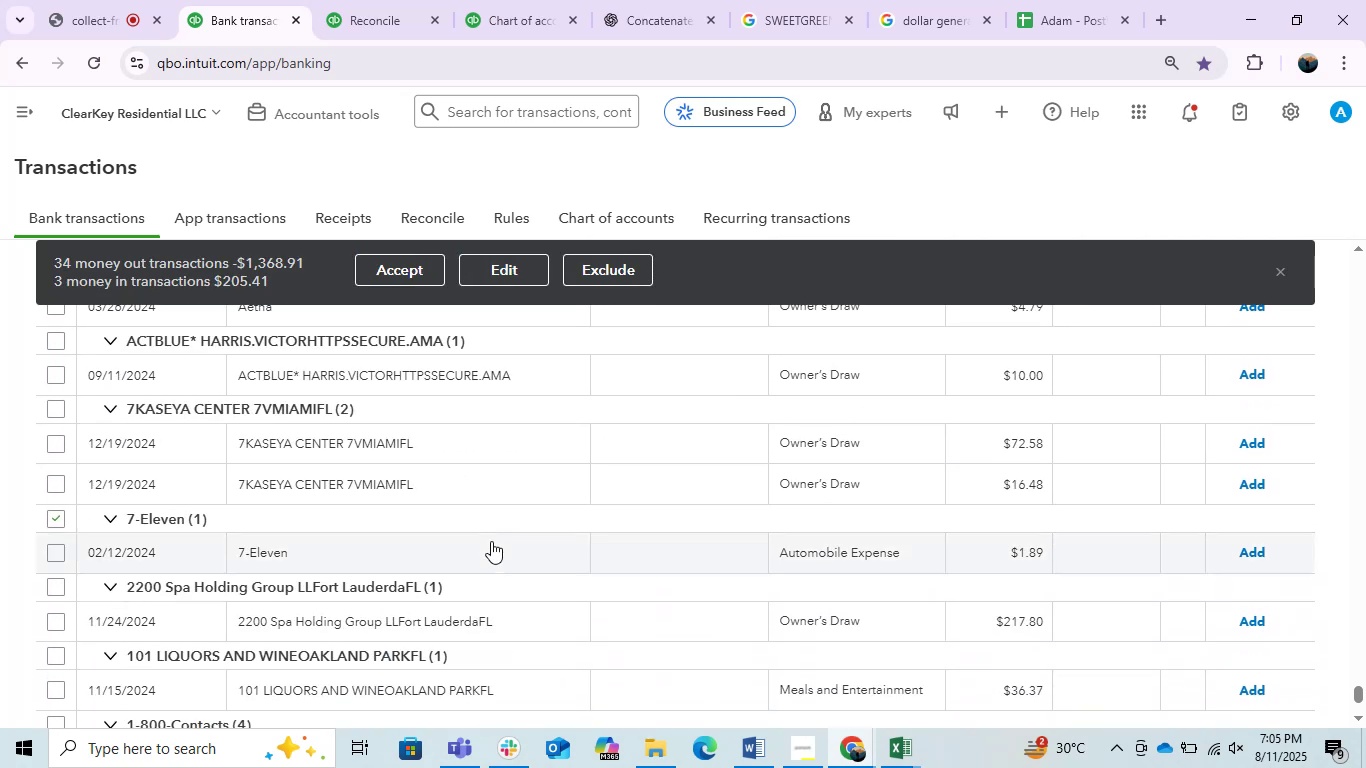 
scroll: coordinate [476, 478], scroll_direction: up, amount: 2.0
 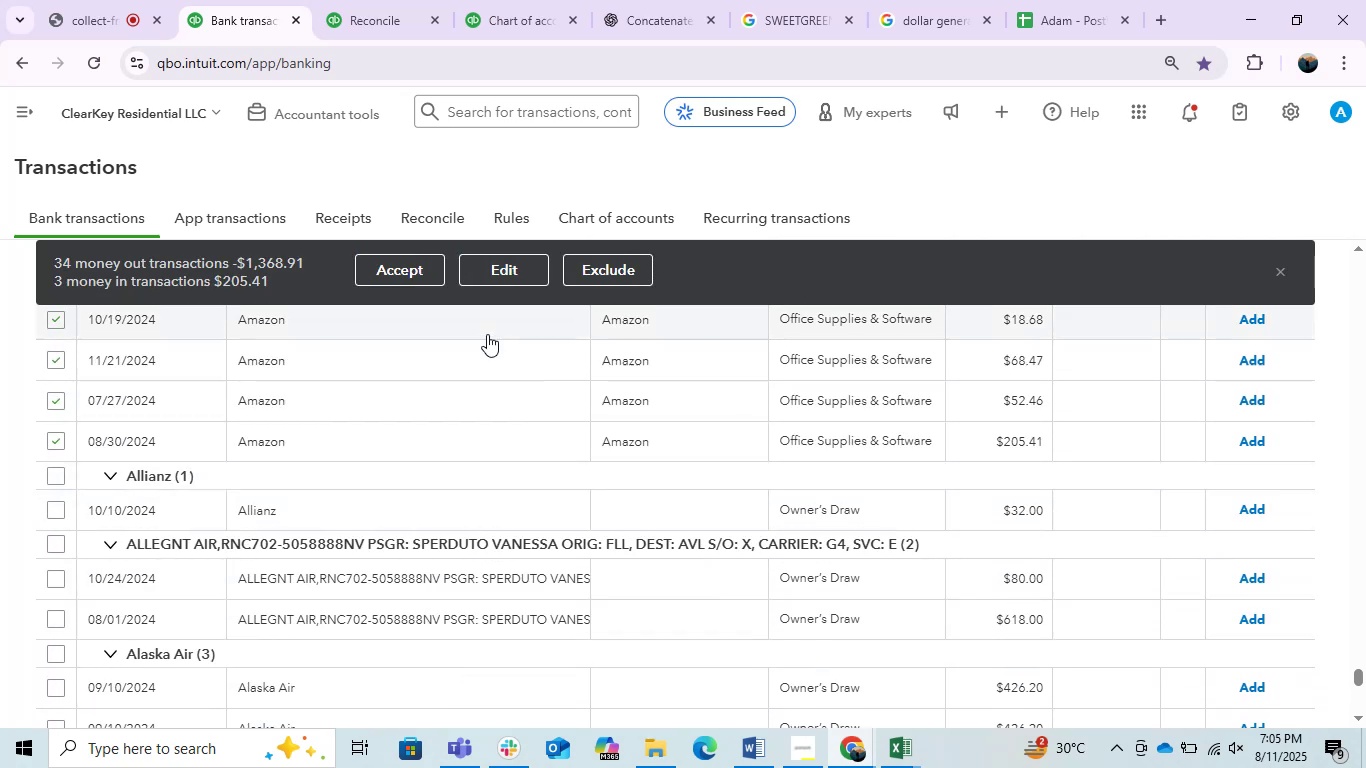 
left_click([504, 275])
 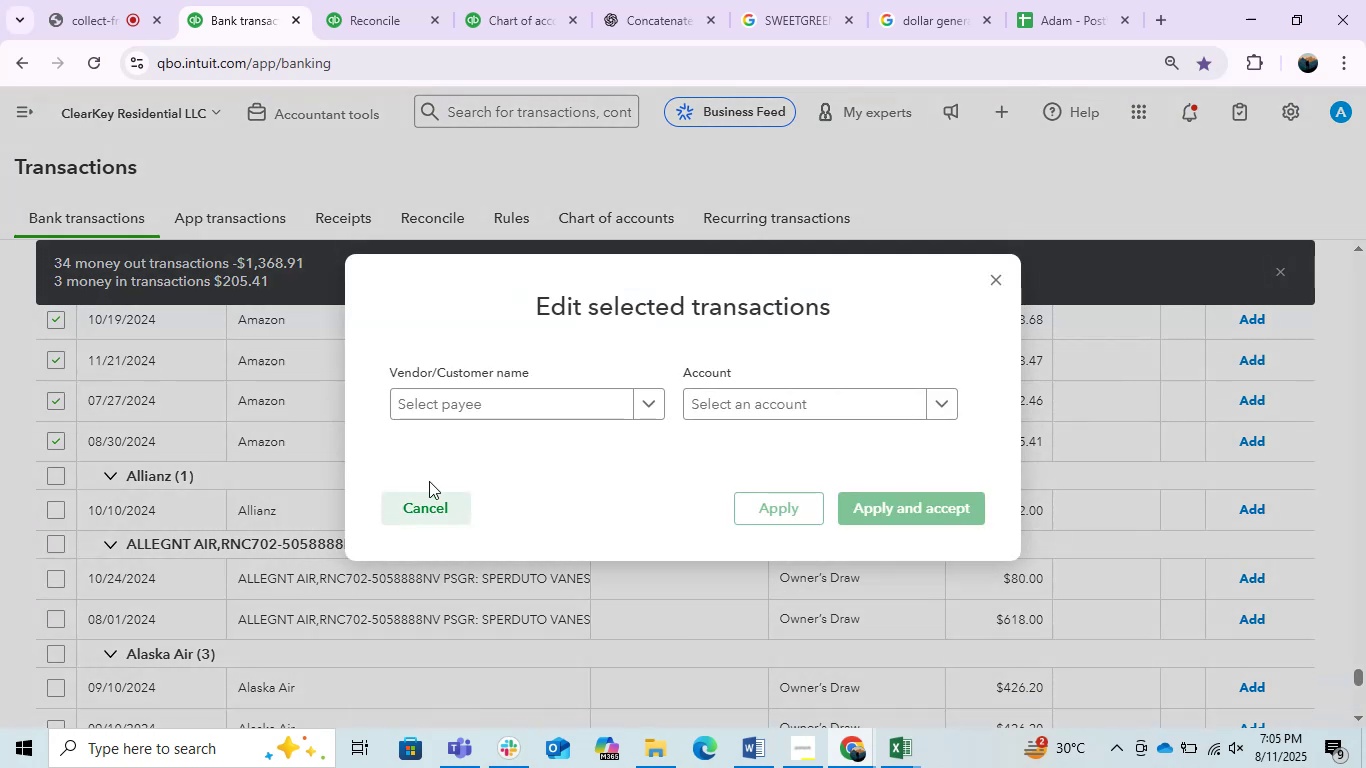 
left_click([455, 406])
 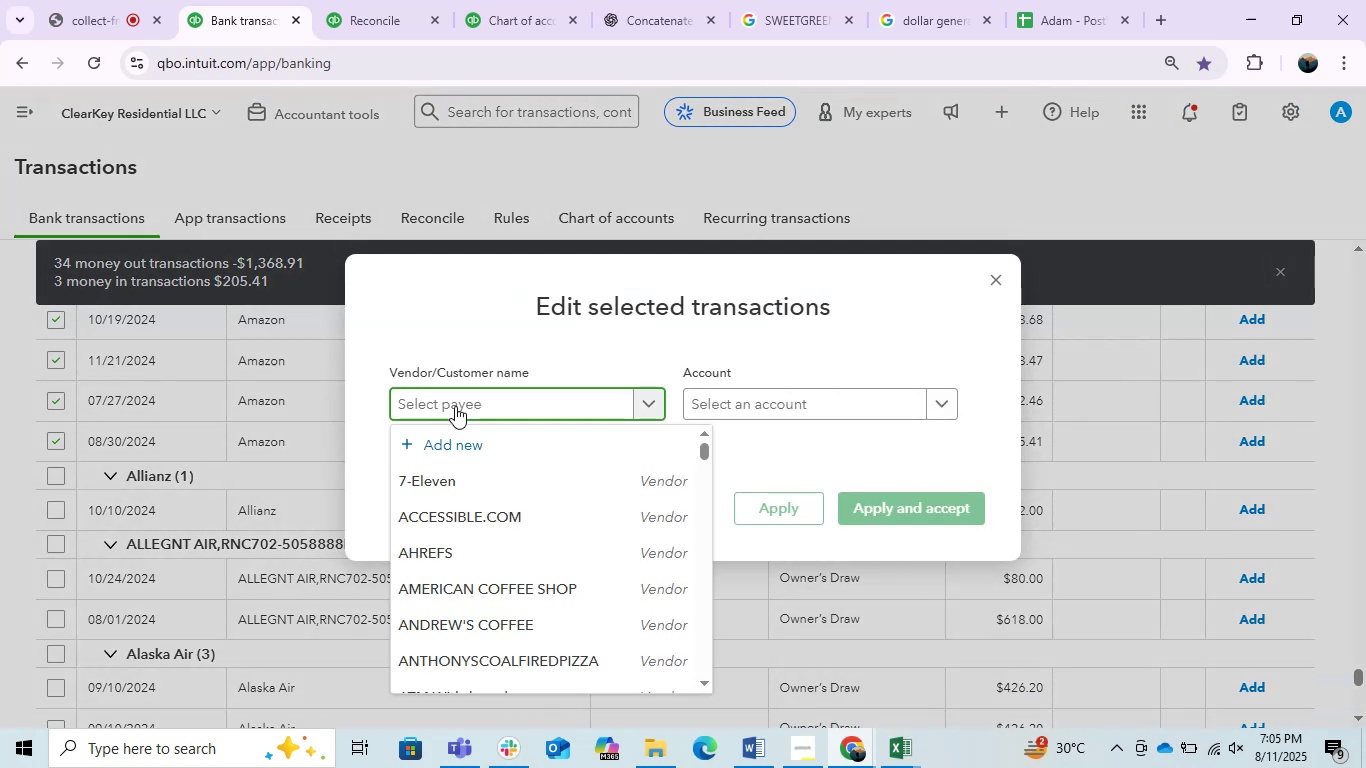 
type(Amazon)
 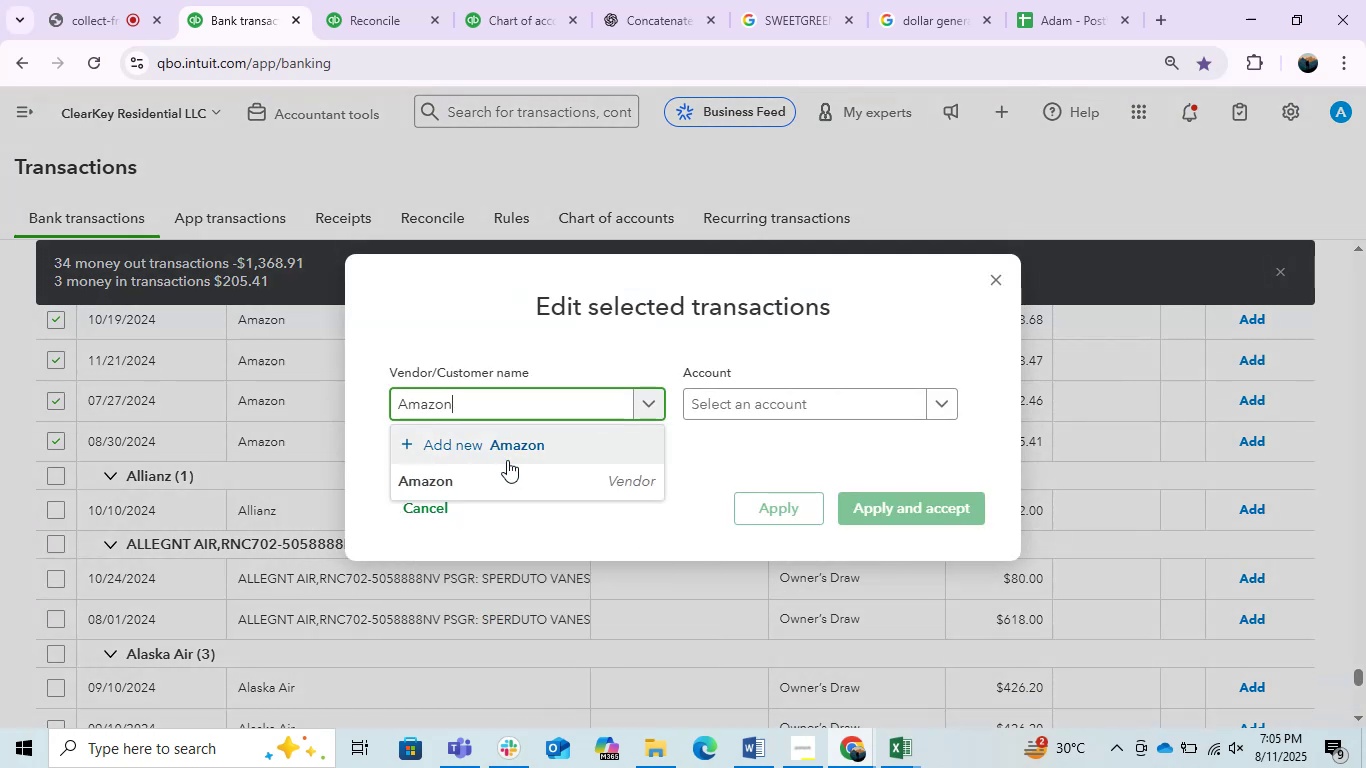 
left_click([515, 471])
 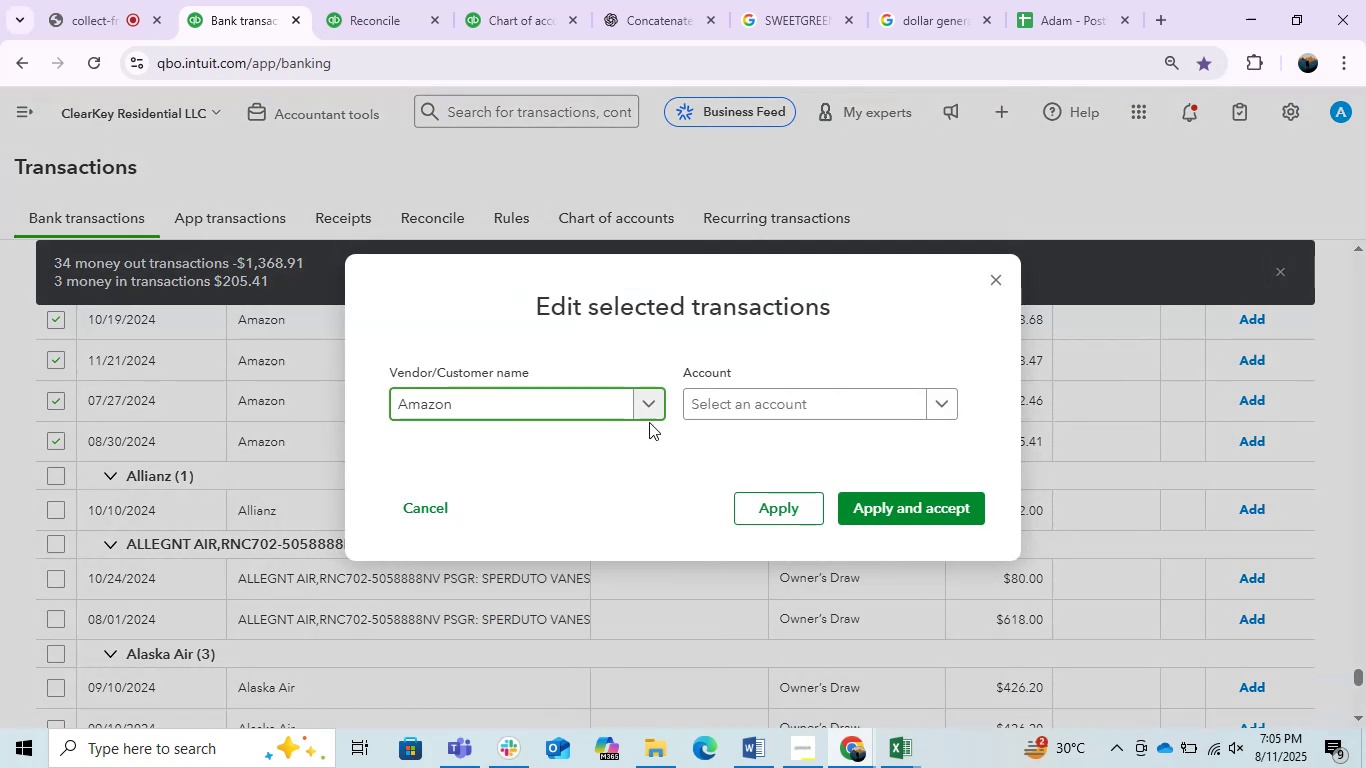 
left_click([763, 391])
 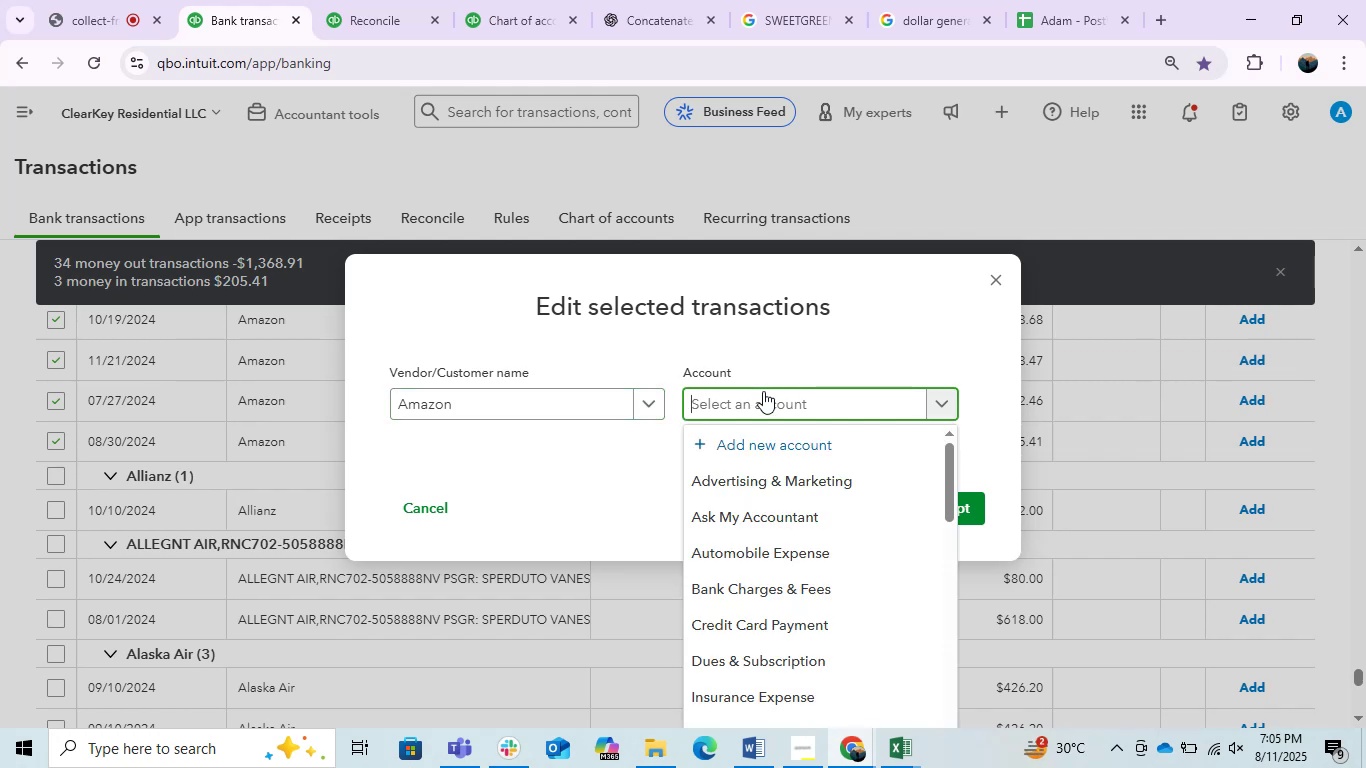 
wait(8.63)
 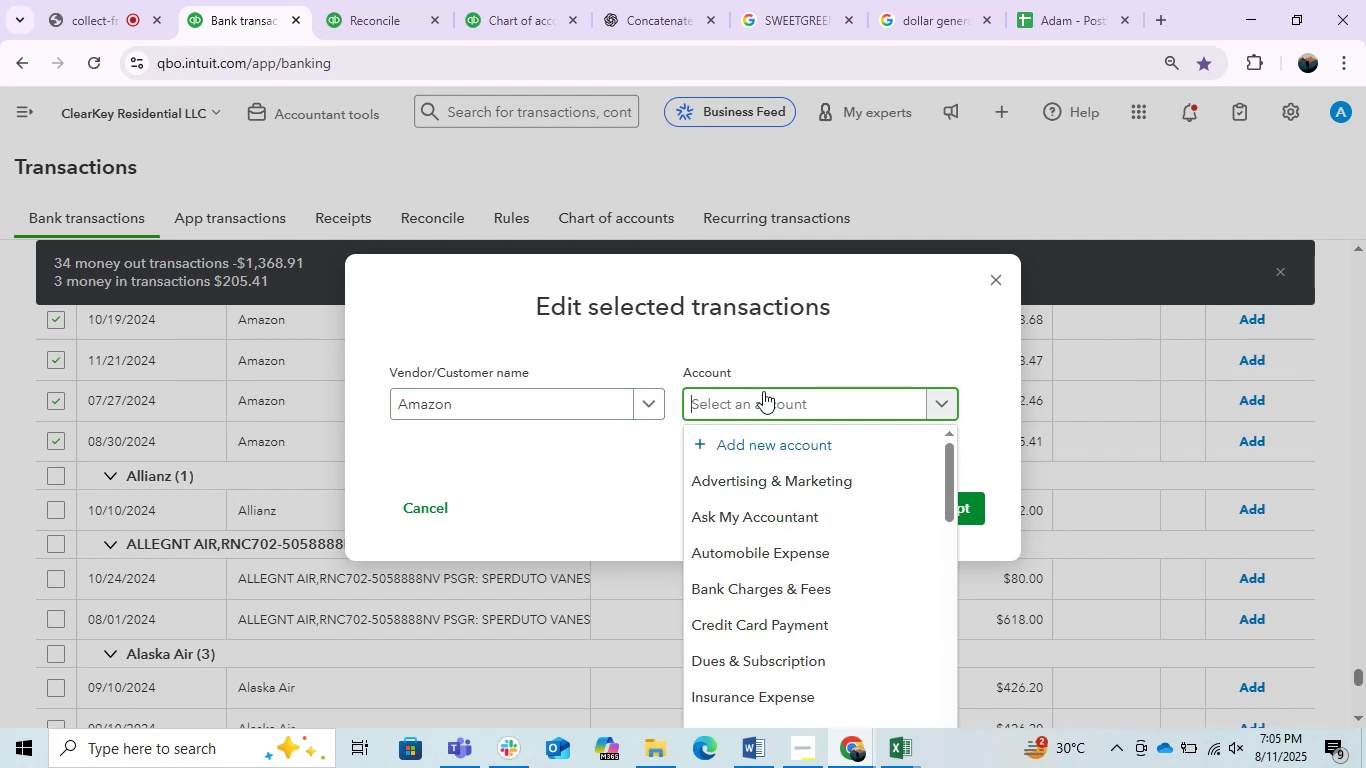 
type(of)
 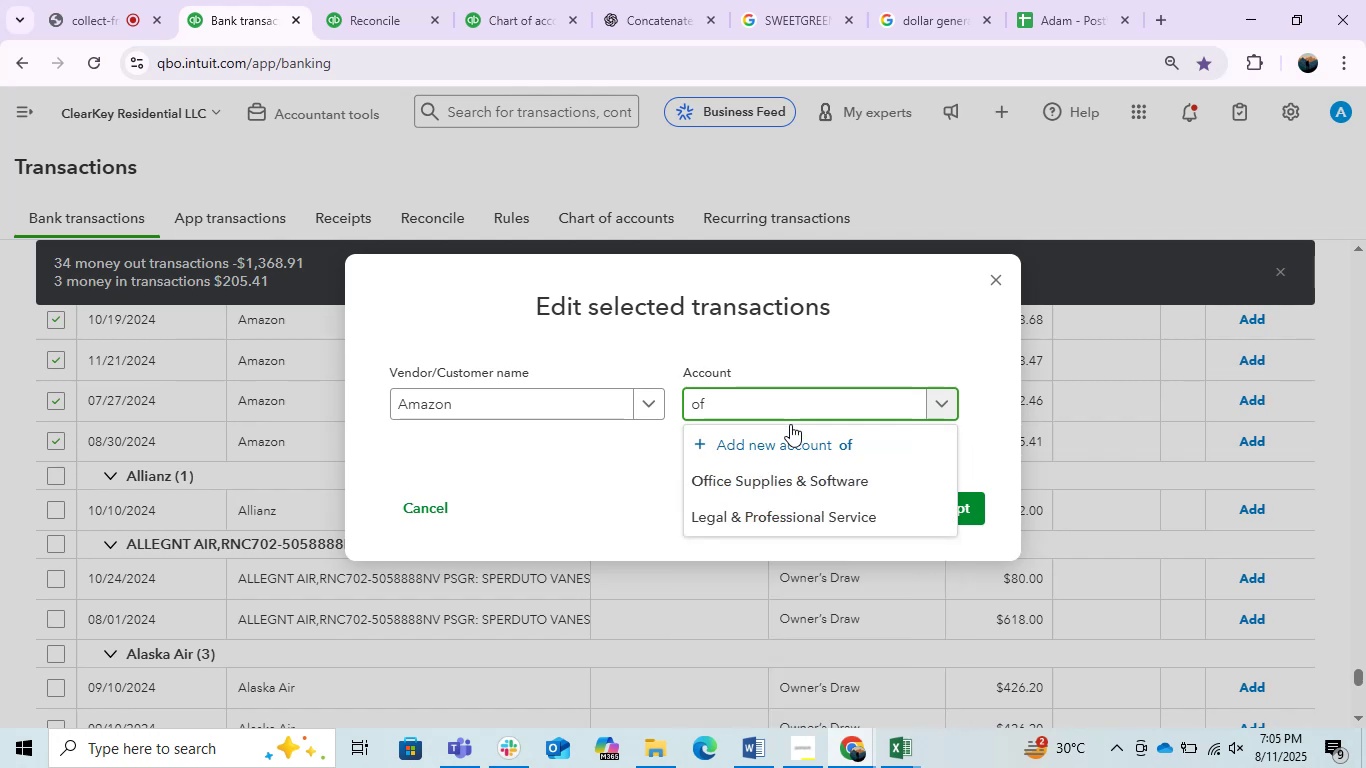 
left_click([802, 491])
 